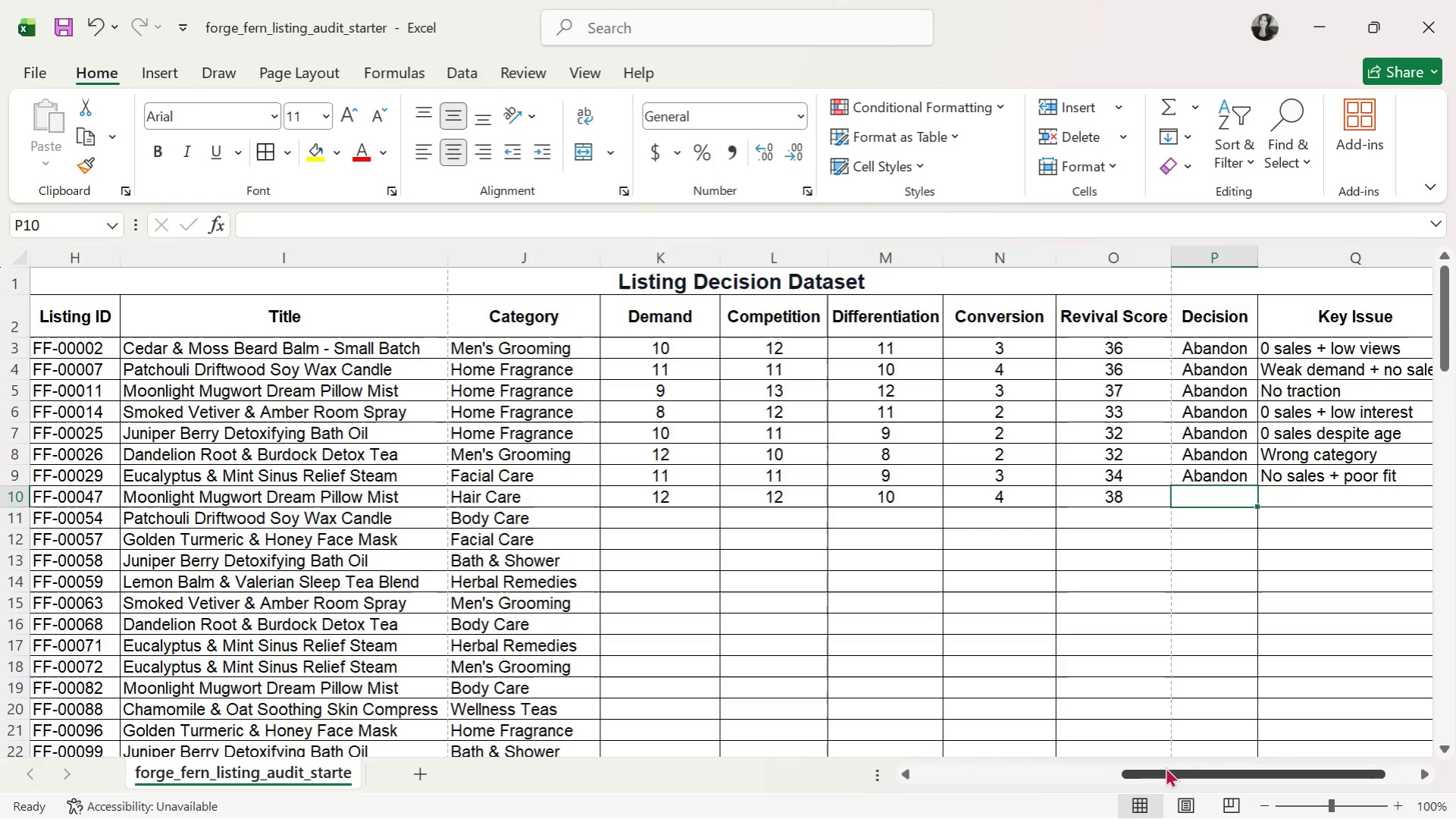 
type(Rework)
 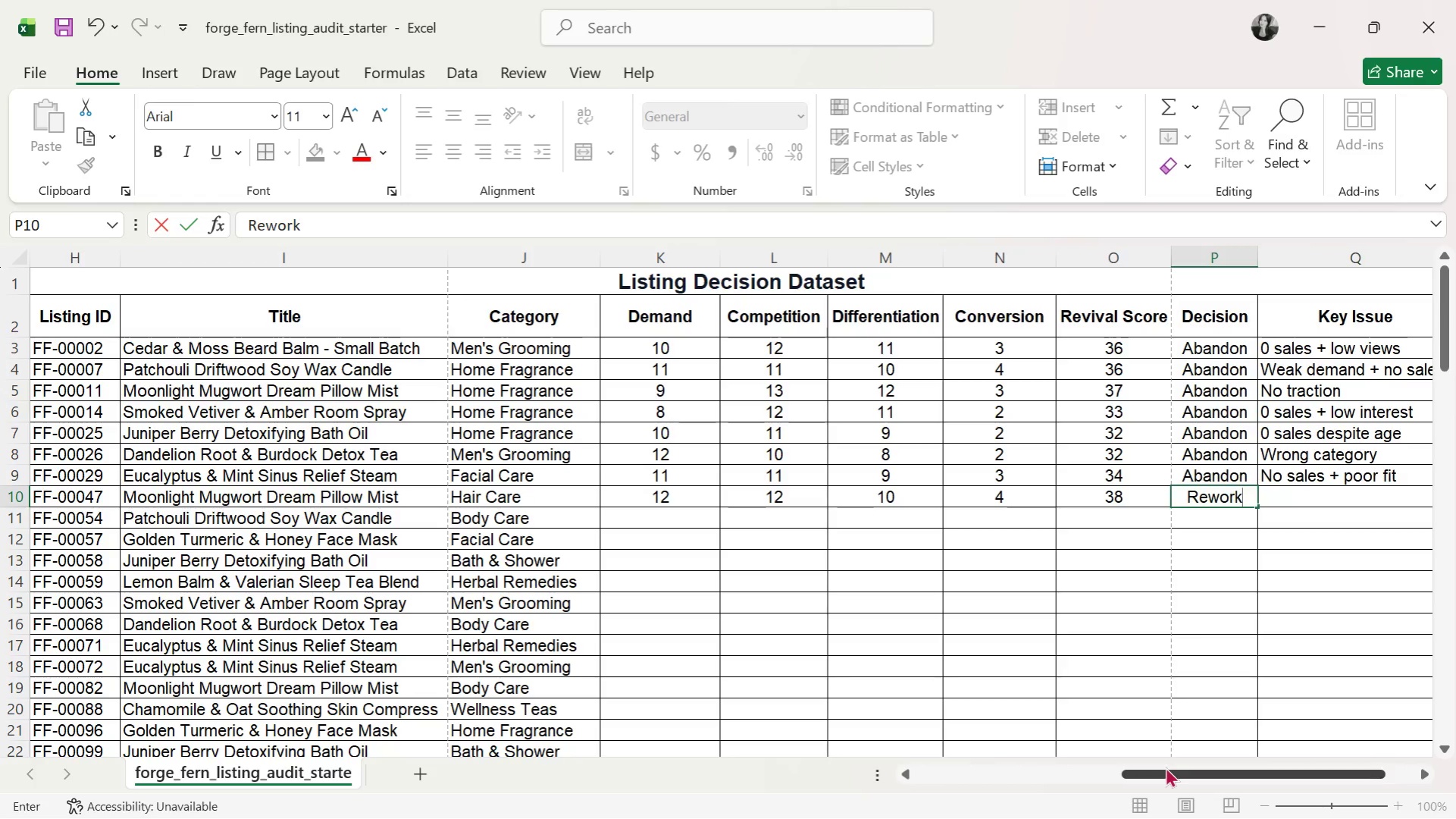 
key(ArrowRight)
 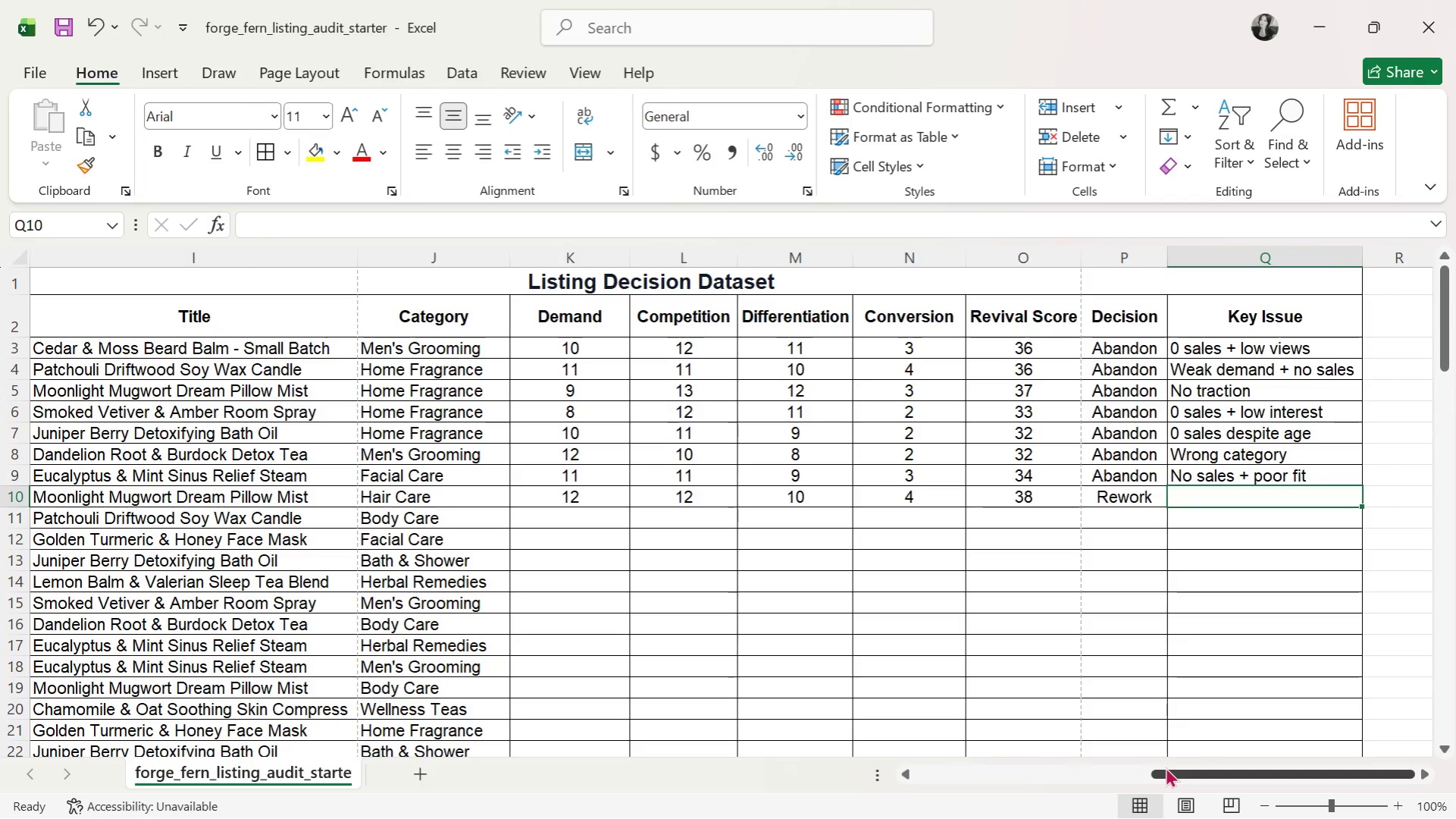 
type(Category mismatch)
 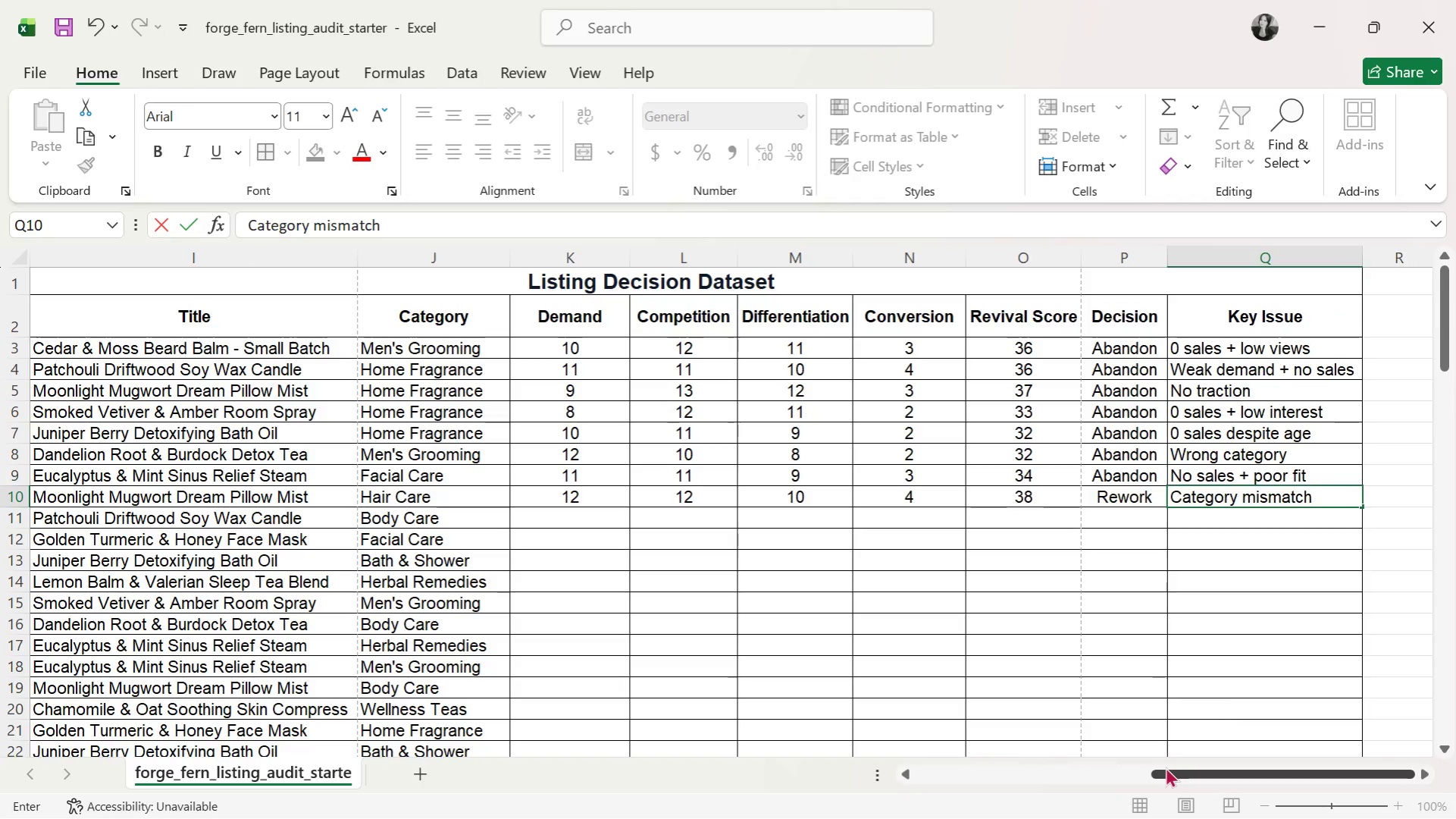 
key(Enter)
 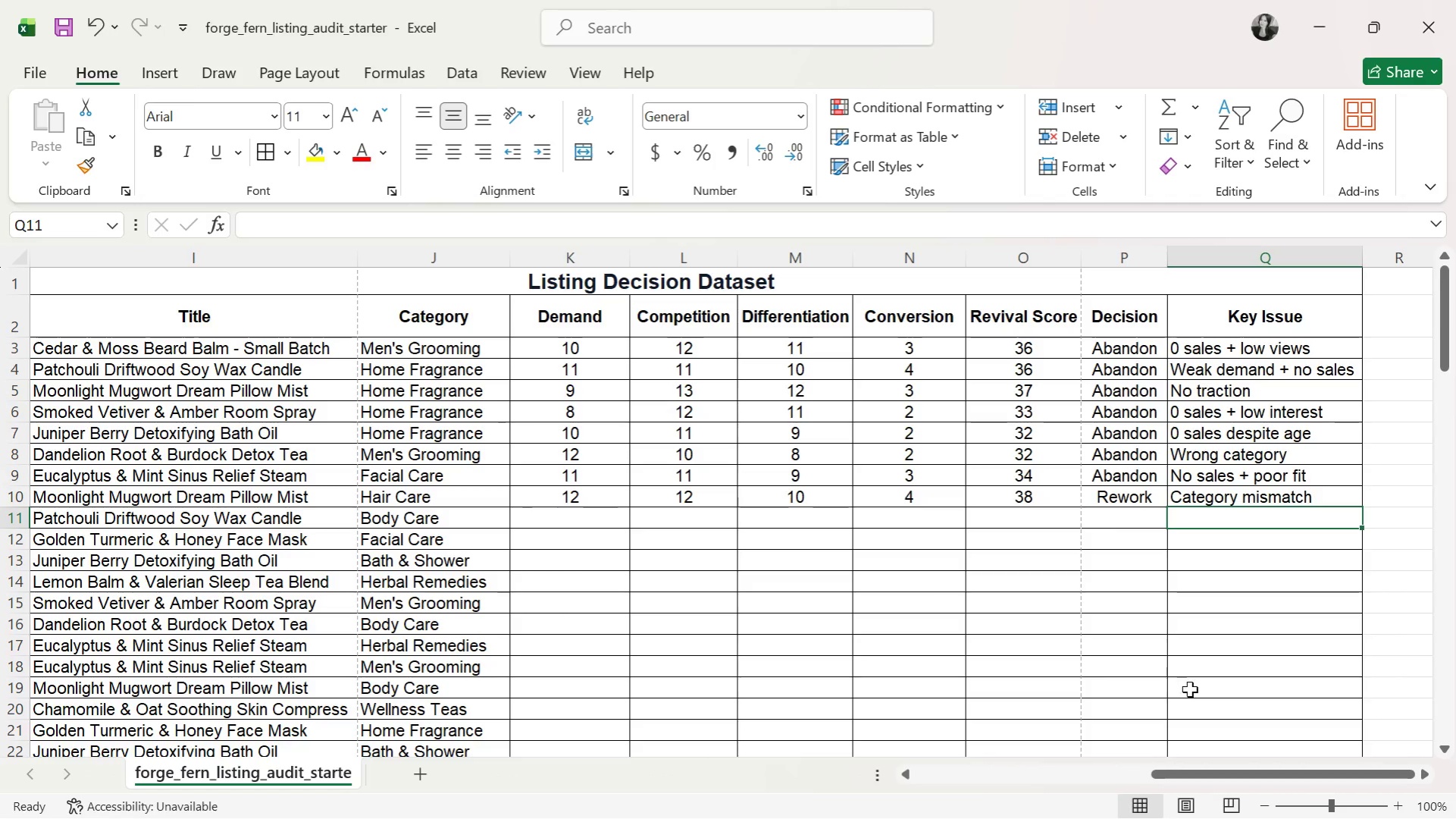 
wait(5.49)
 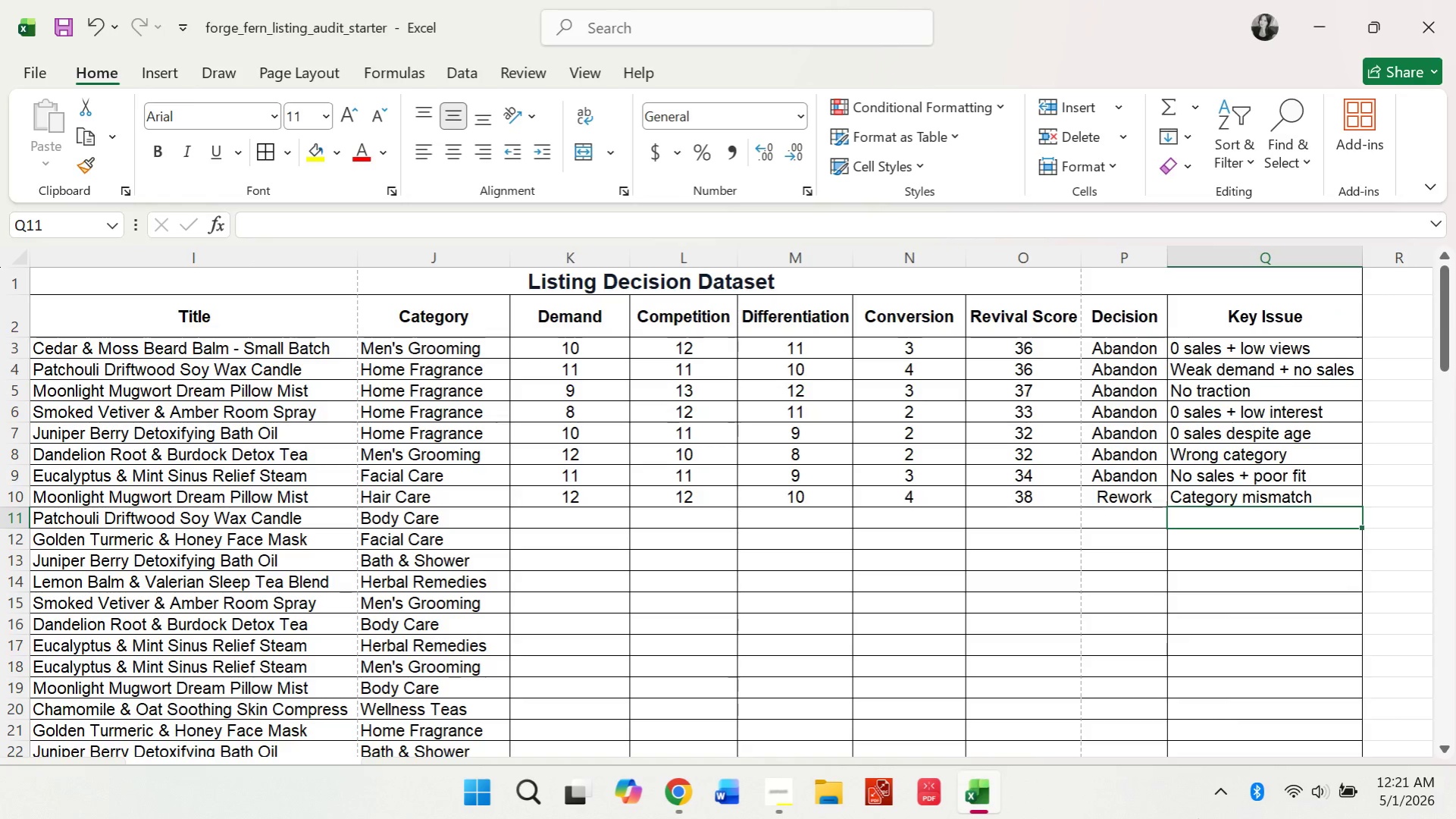 
left_click([14, 496])
 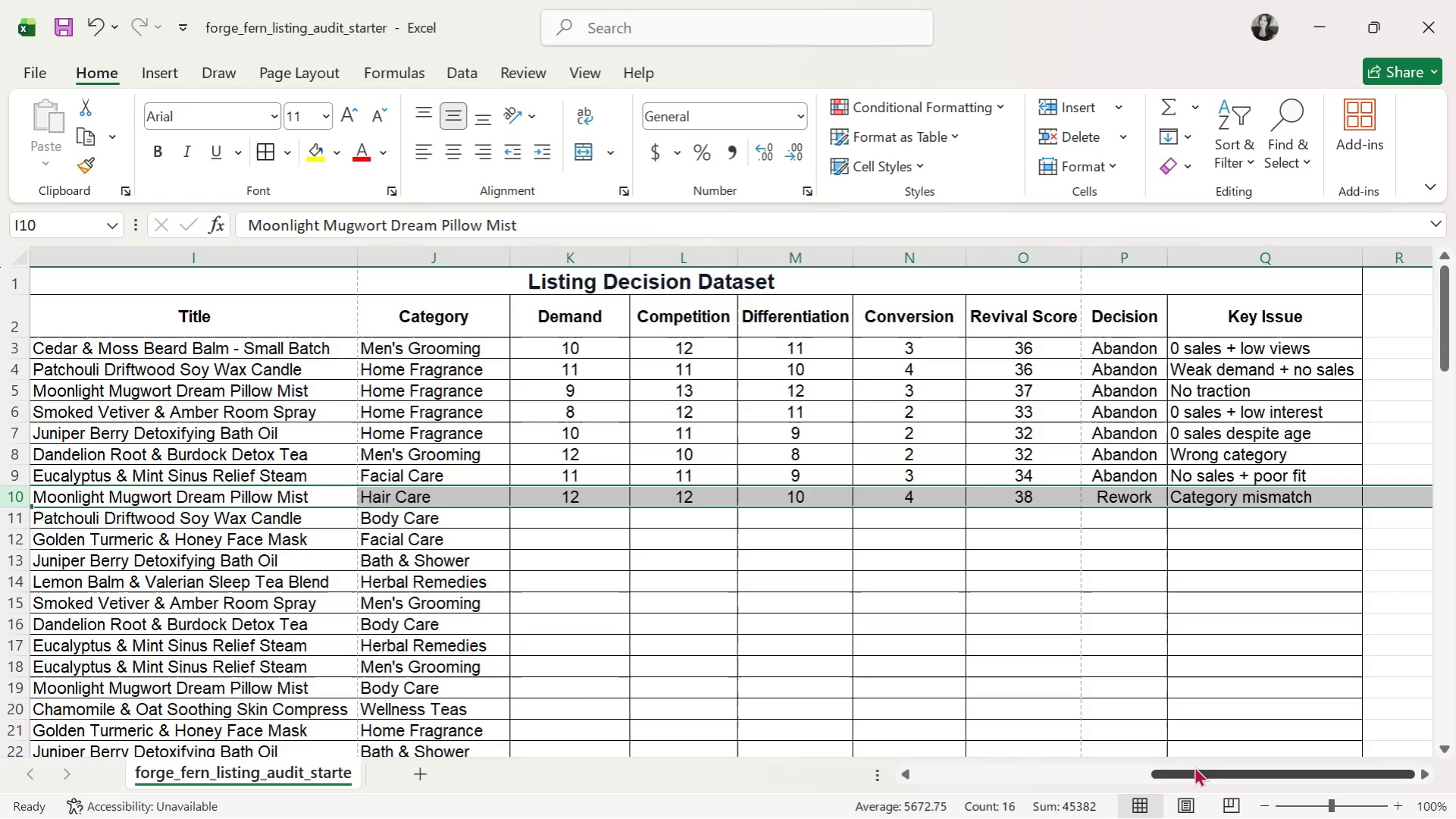 
left_click_drag(start_coordinate=[1191, 771], to_coordinate=[632, 732])
 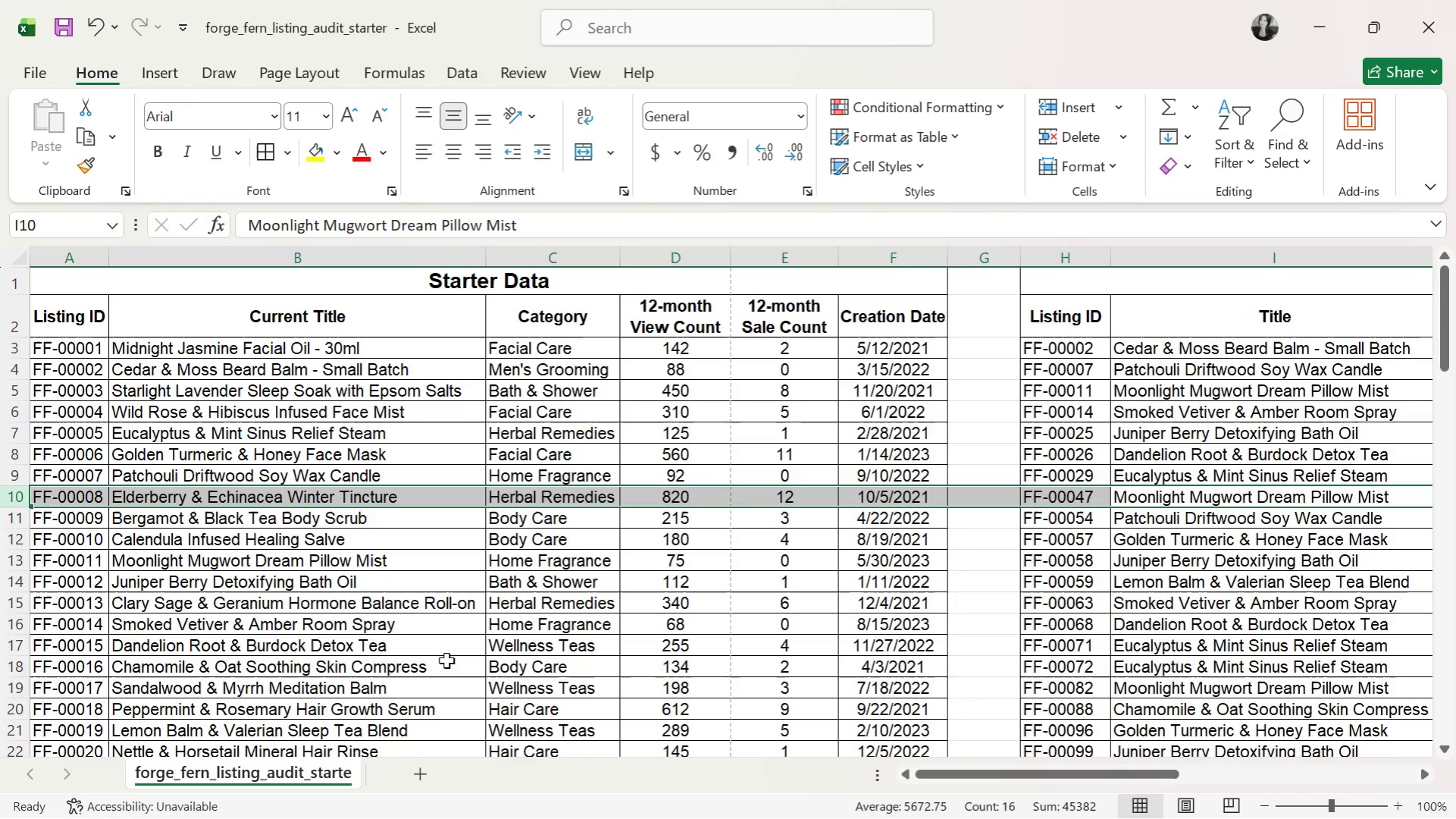 
left_click([380, 642])
 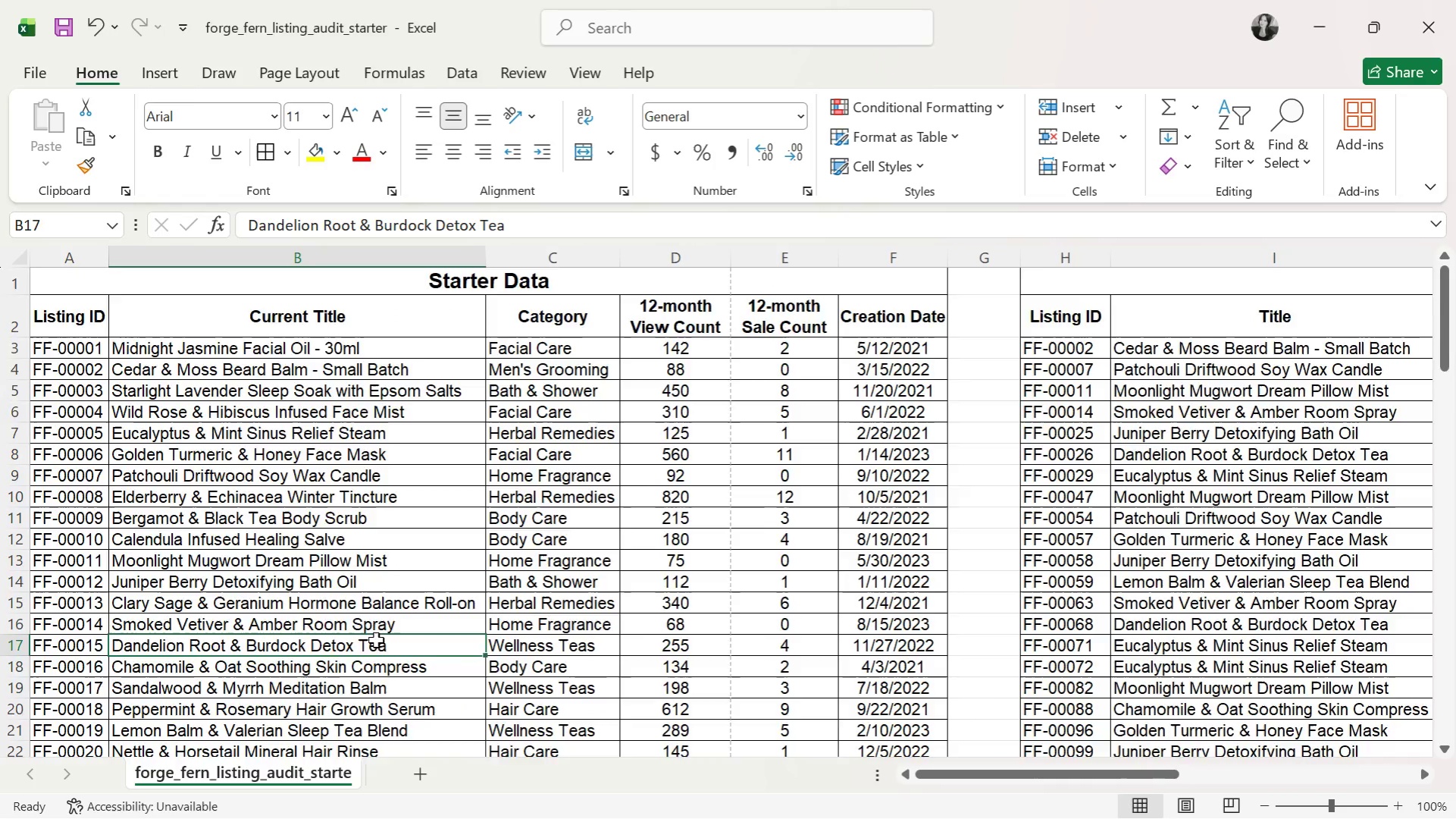 
scroll: coordinate [131, 712], scroll_direction: down, amount: 9.0
 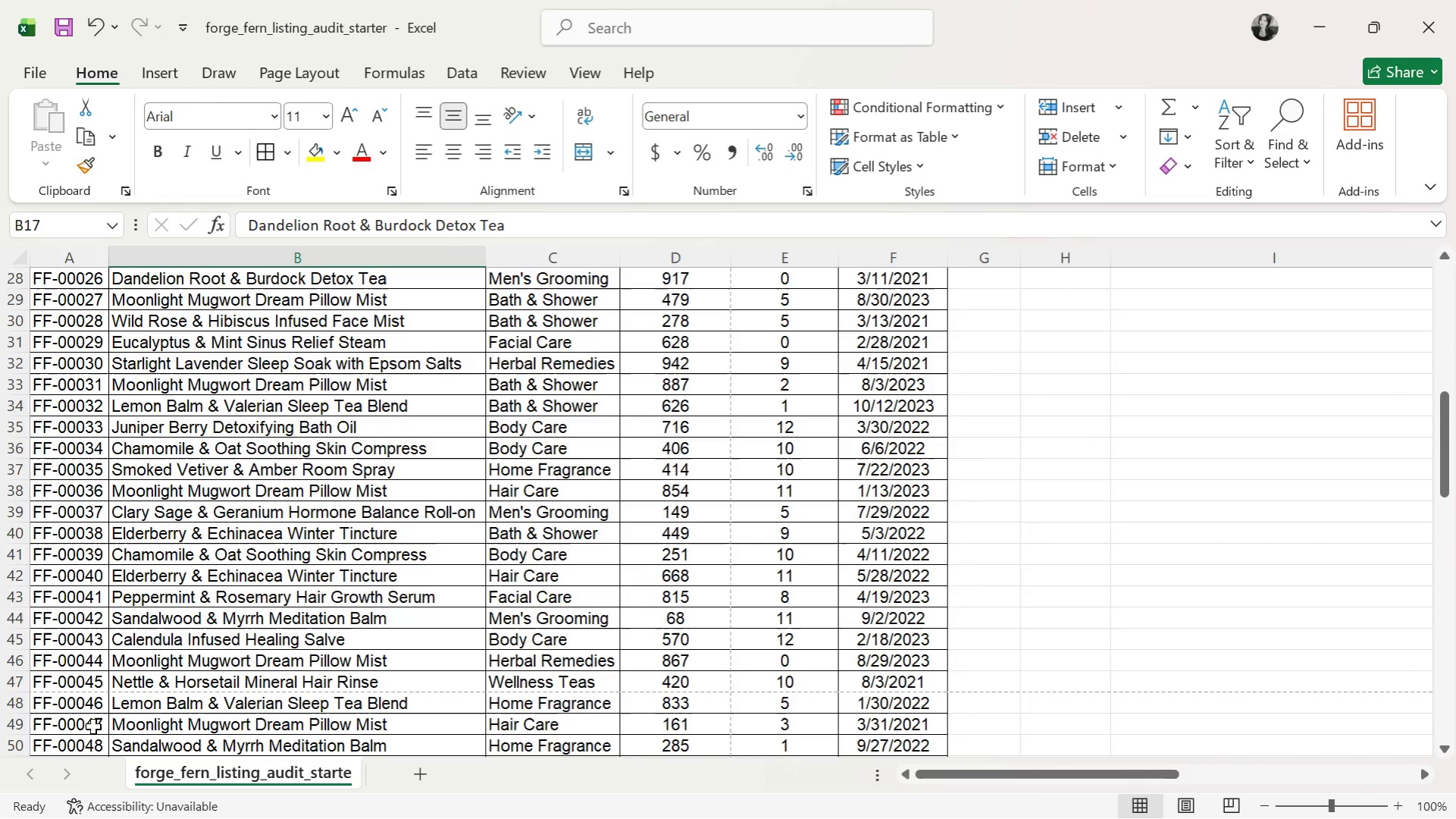 
left_click([83, 729])
 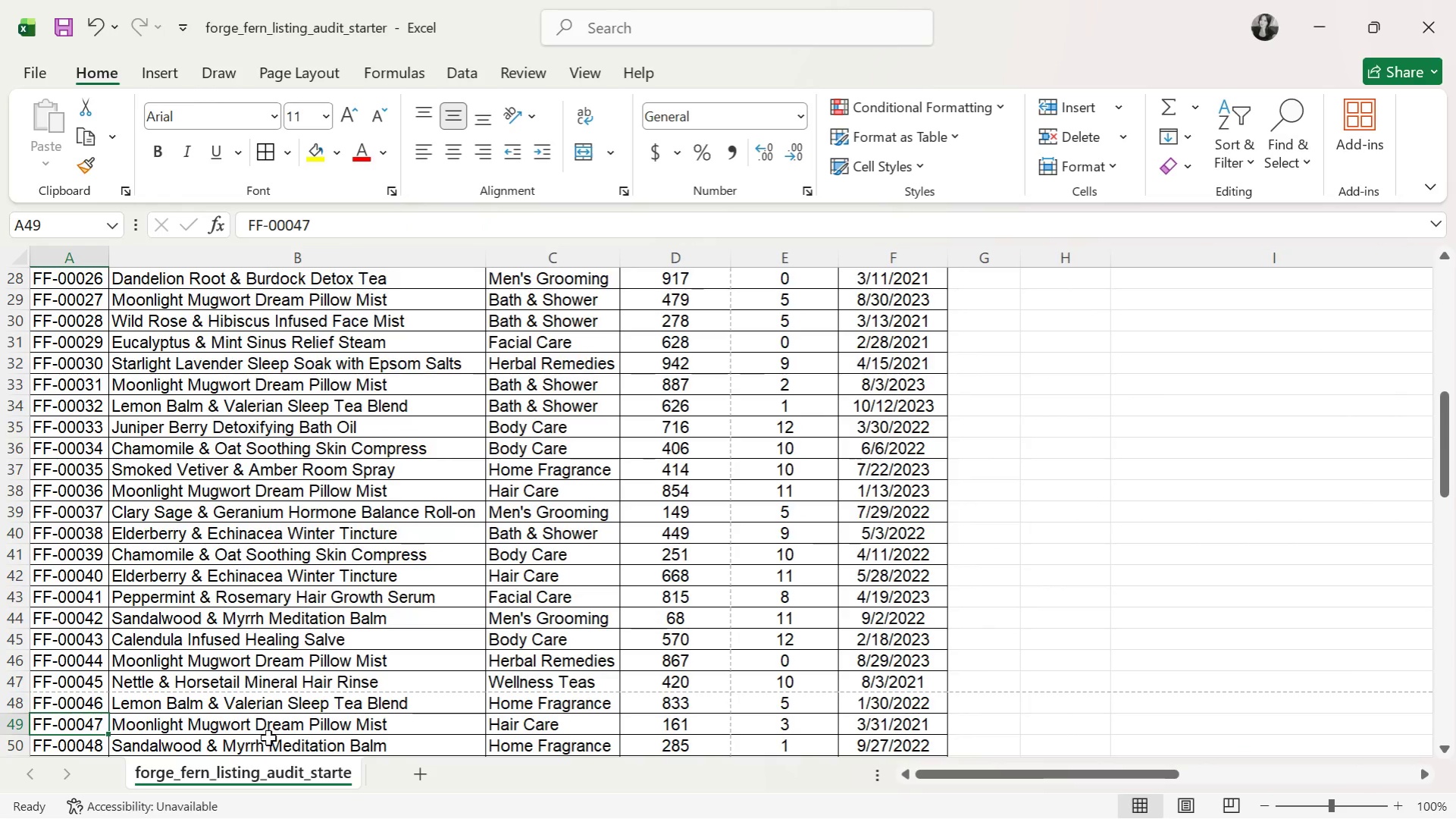 
left_click([287, 729])
 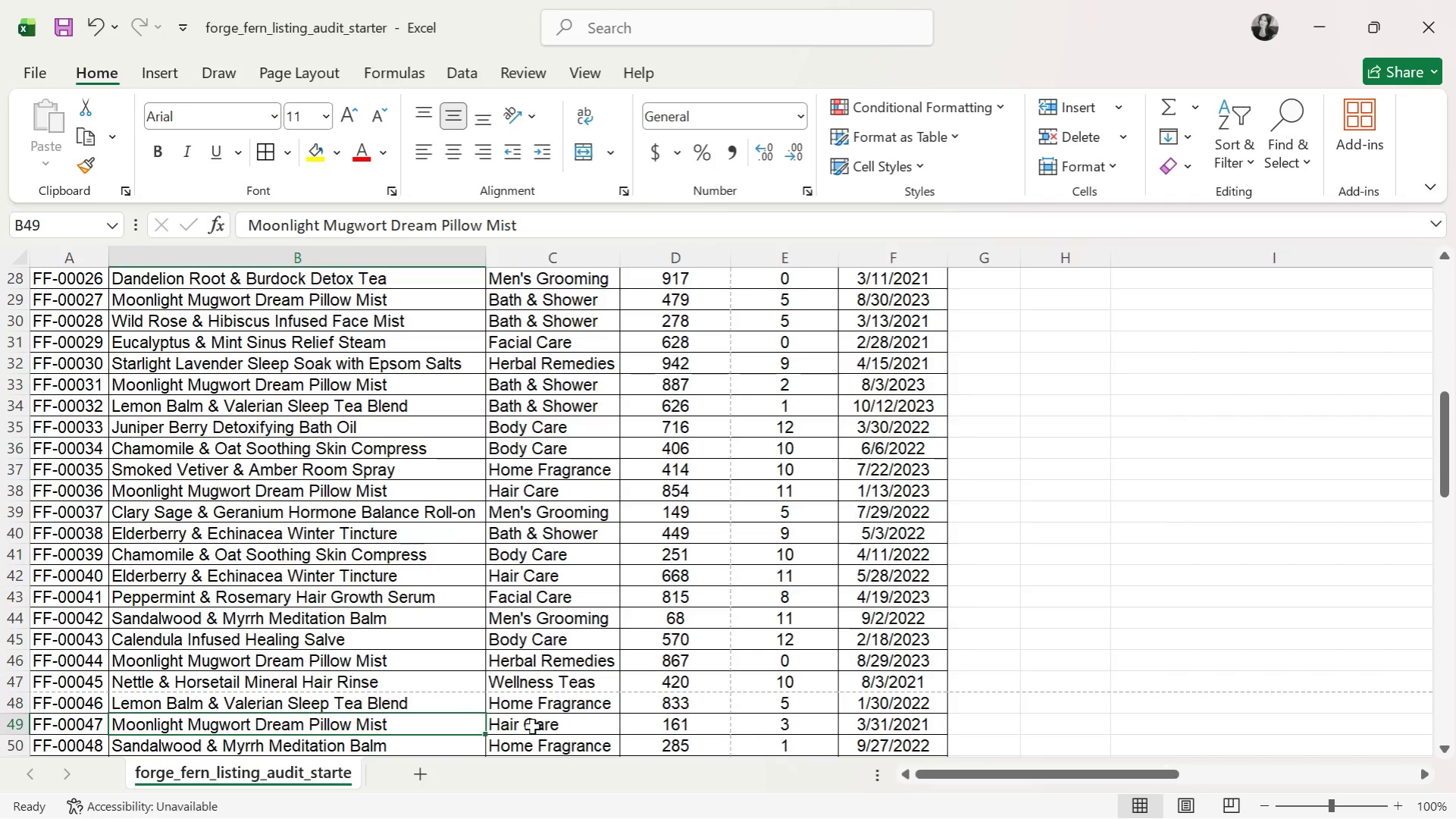 
left_click([532, 726])
 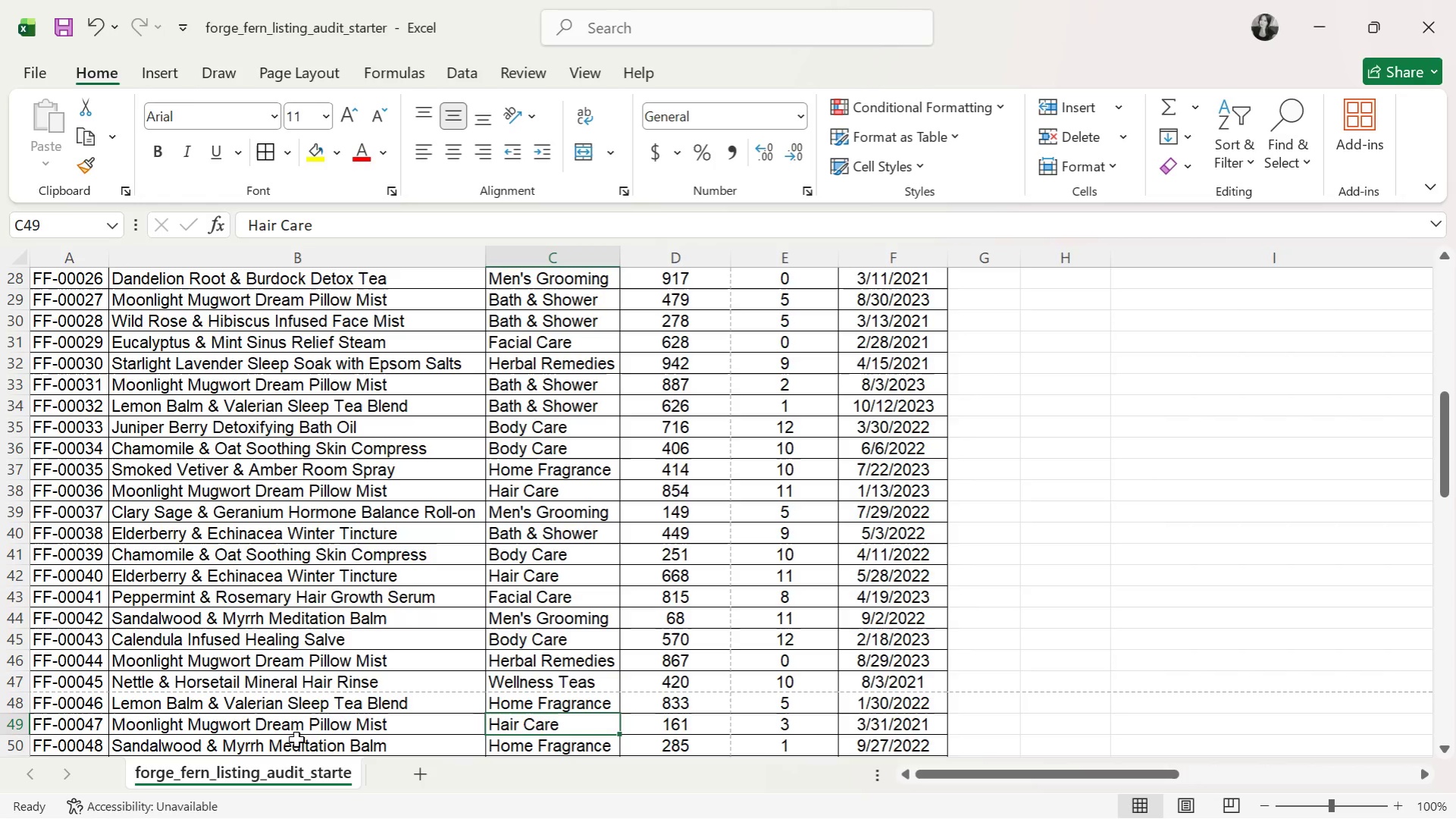 
left_click([303, 732])
 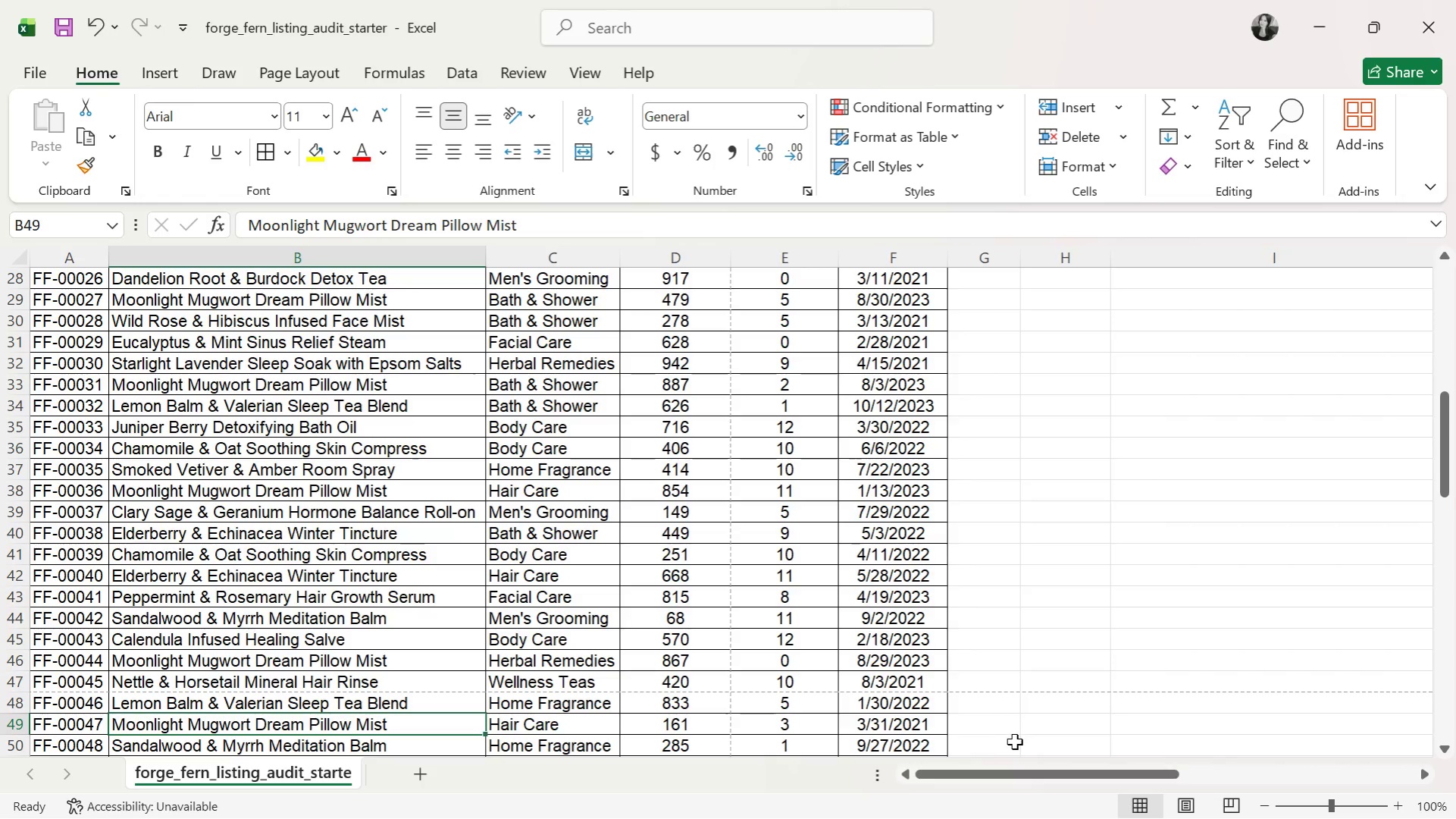 
left_click_drag(start_coordinate=[1007, 770], to_coordinate=[1315, 749])
 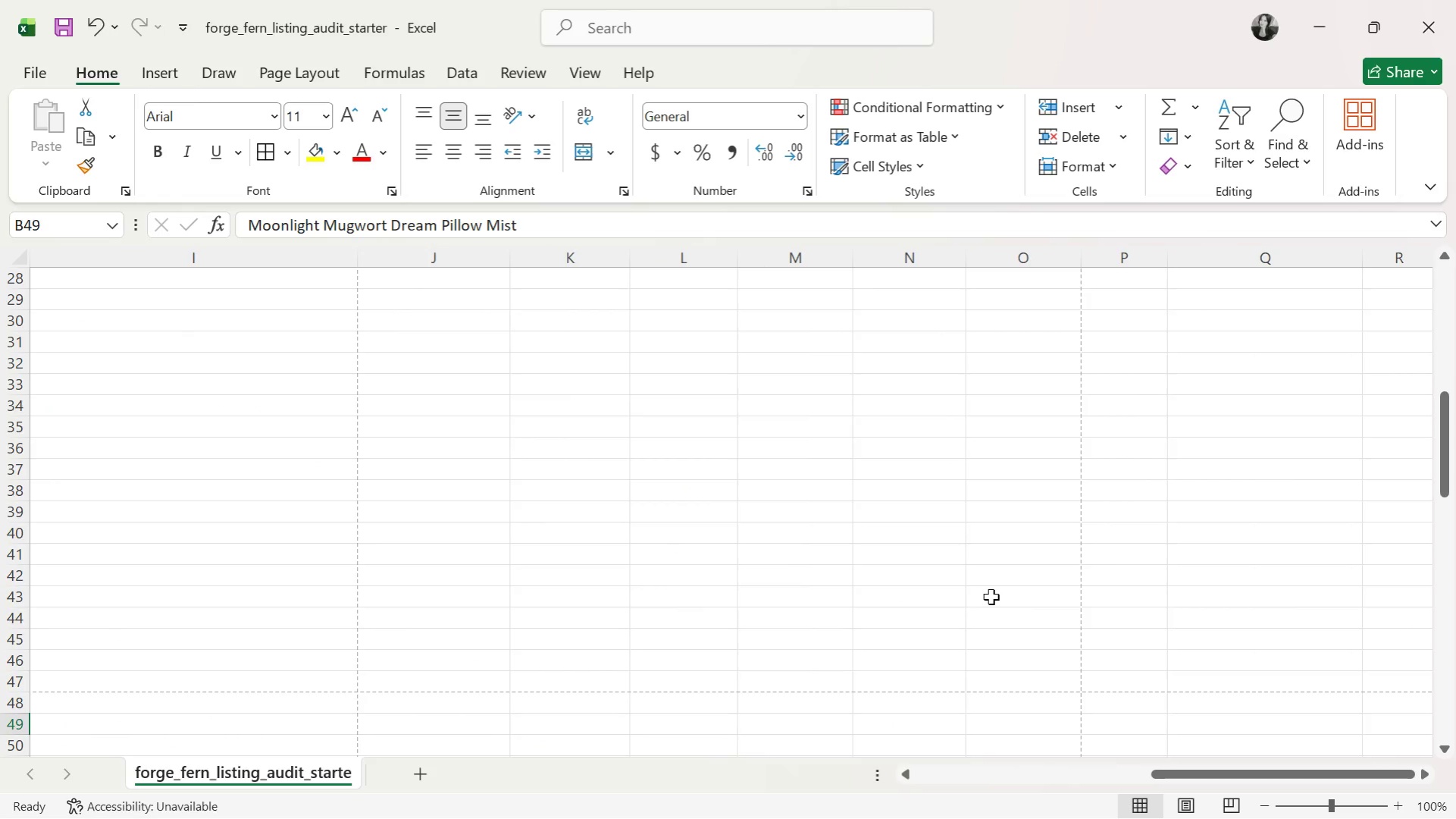 
scroll: coordinate [1001, 604], scroll_direction: up, amount: 9.0
 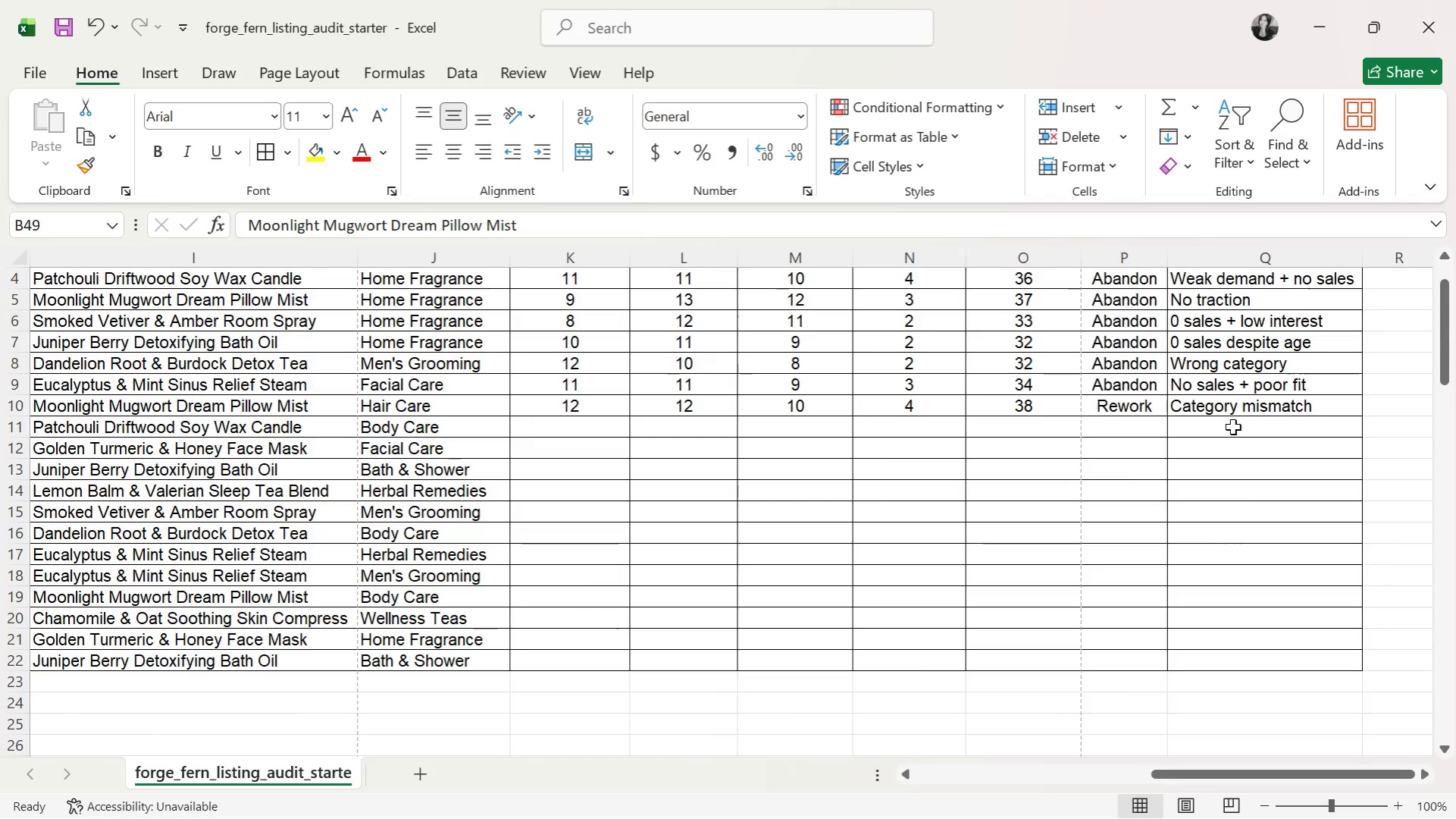 
left_click([1144, 413])
 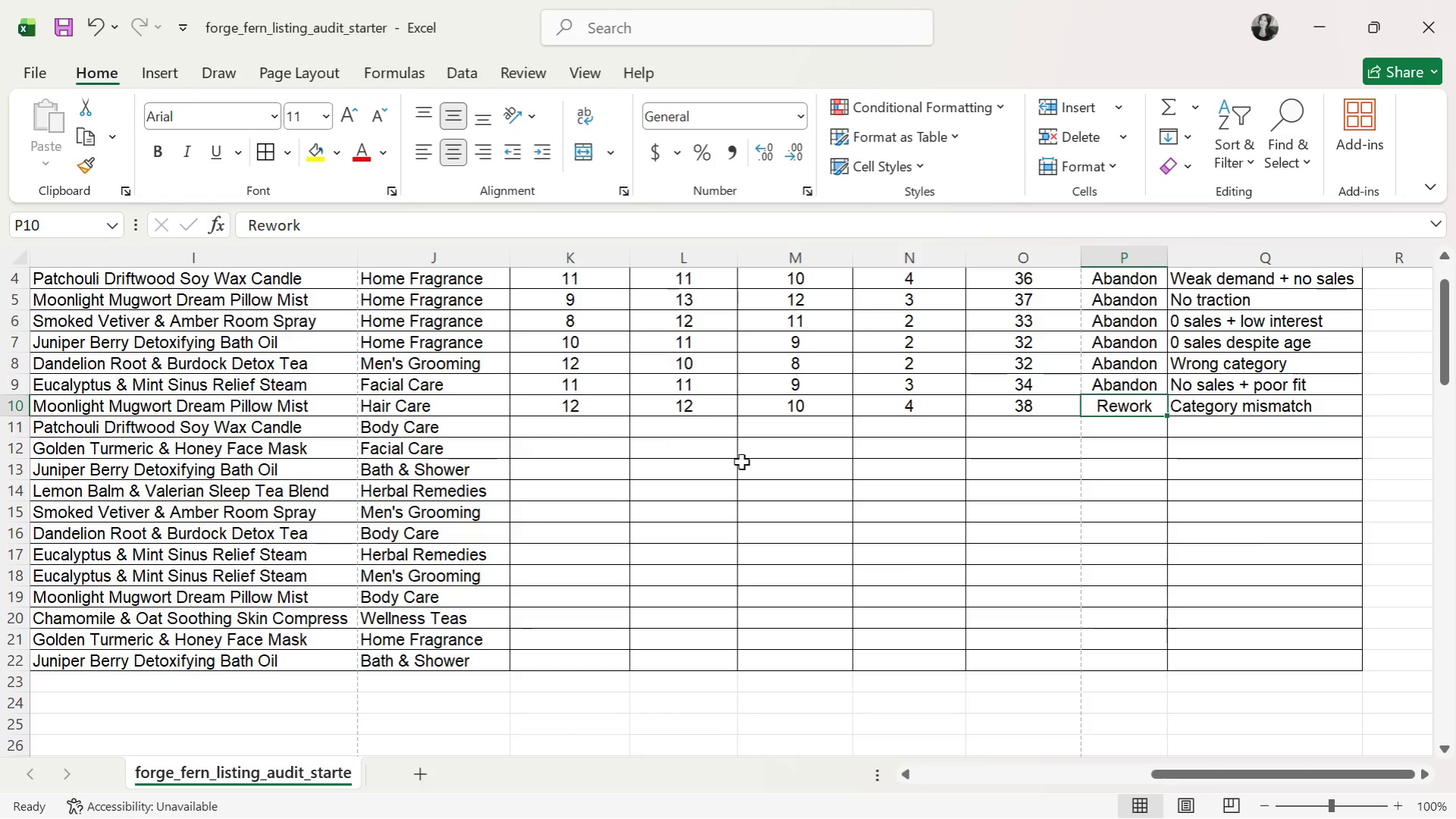 
left_click_drag(start_coordinate=[1166, 770], to_coordinate=[1154, 774])
 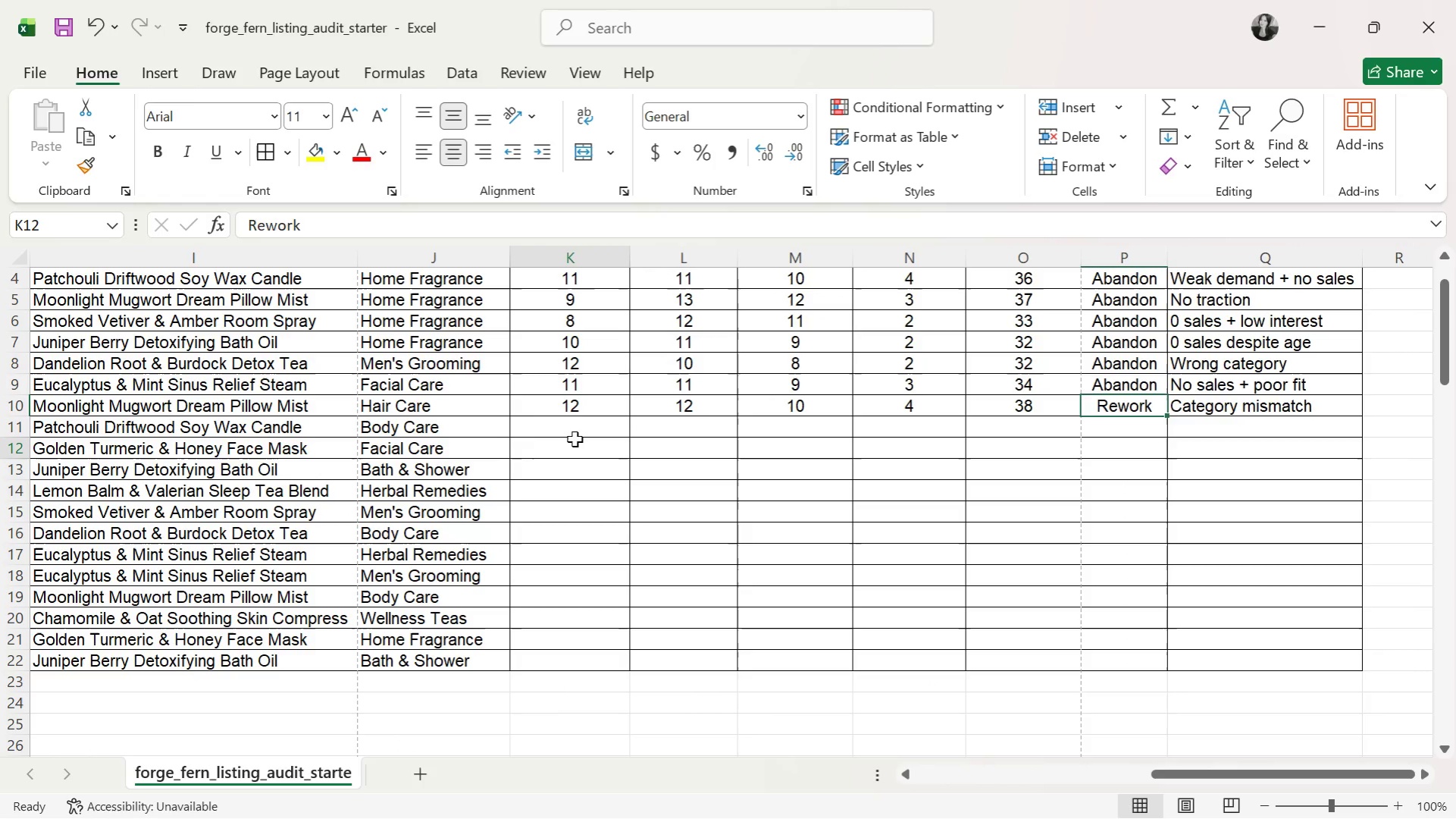 
double_click([578, 420])
 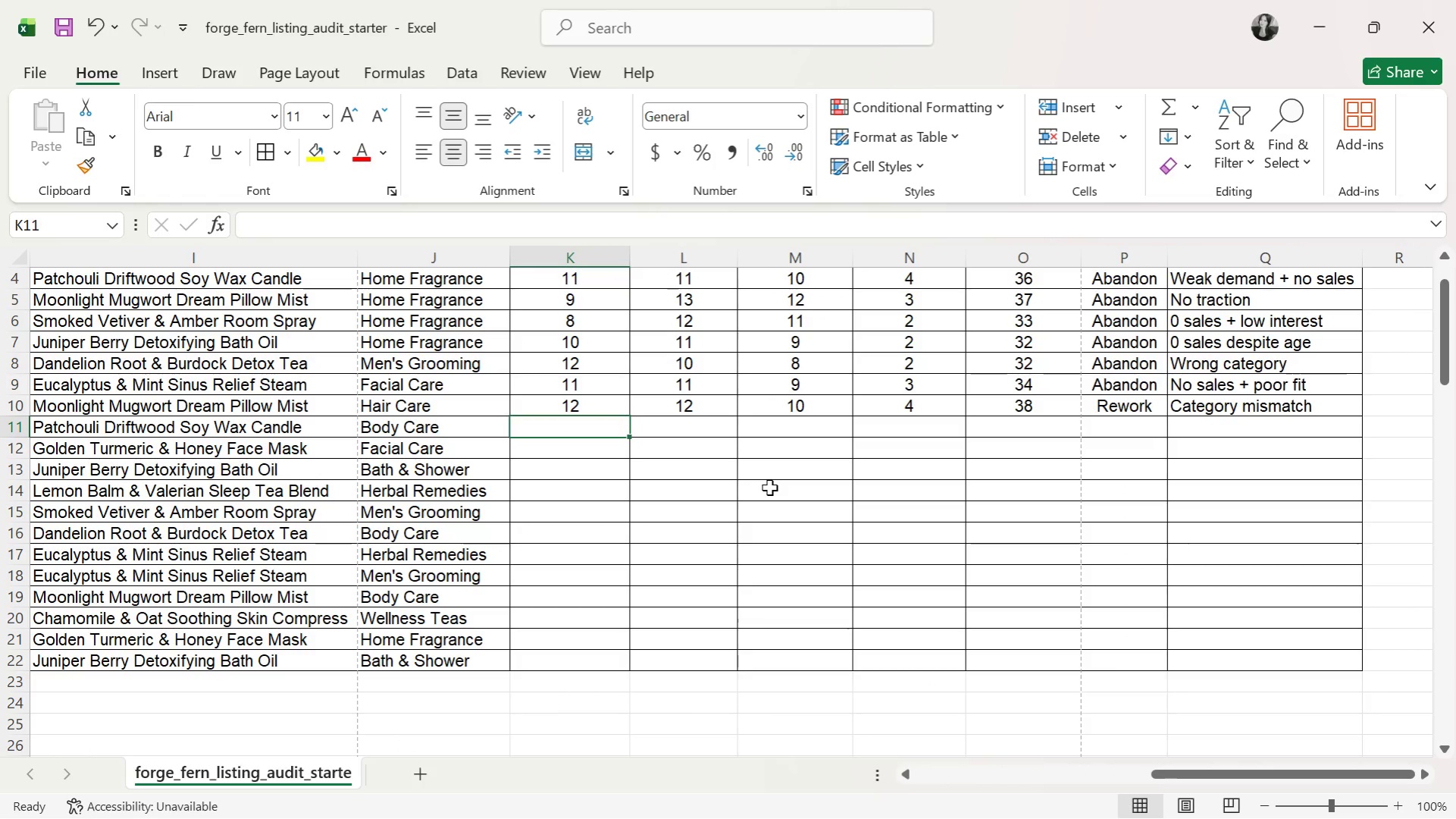 
wait(8.73)
 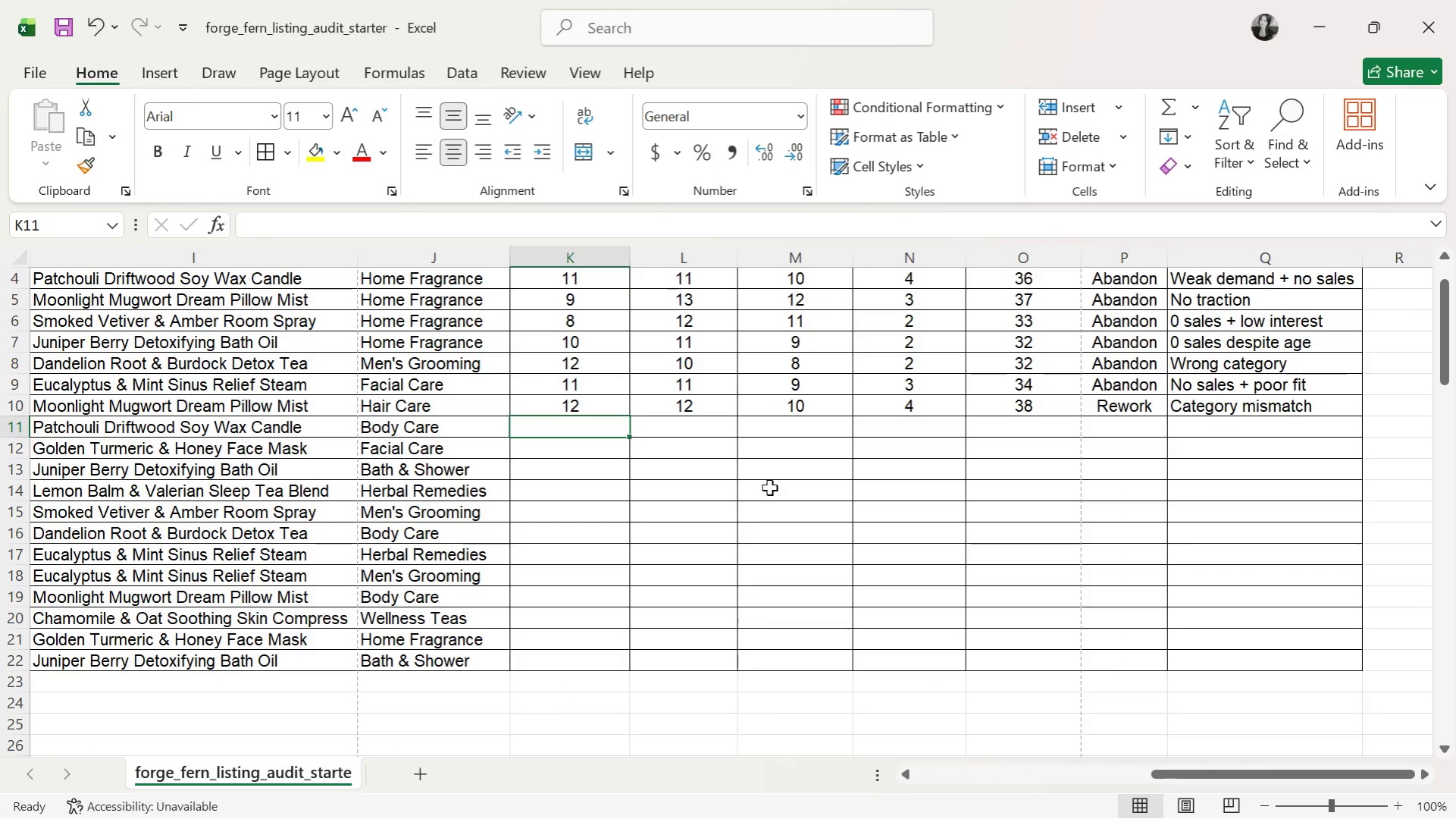 
type(11)
 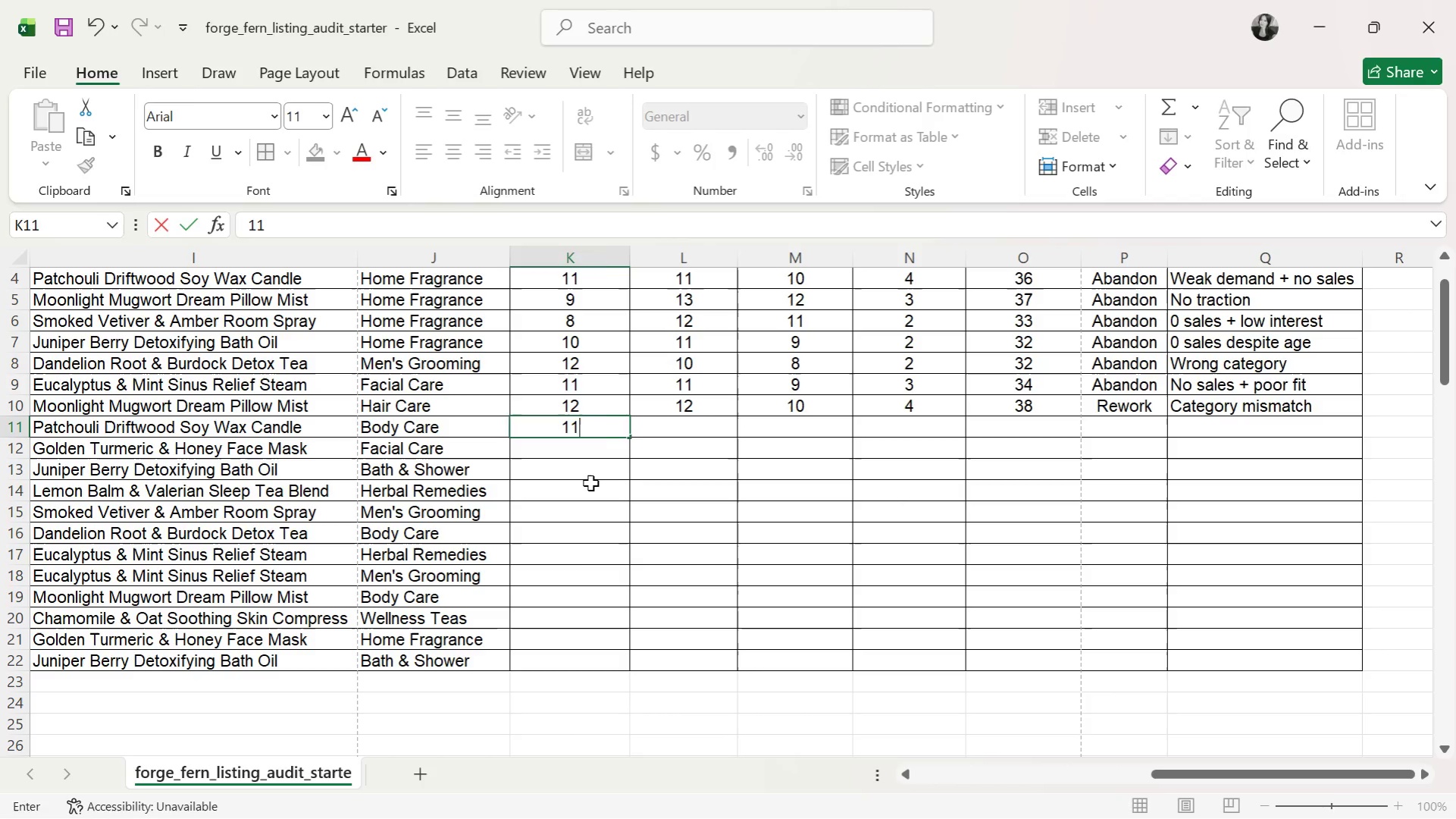 
key(ArrowRight)
 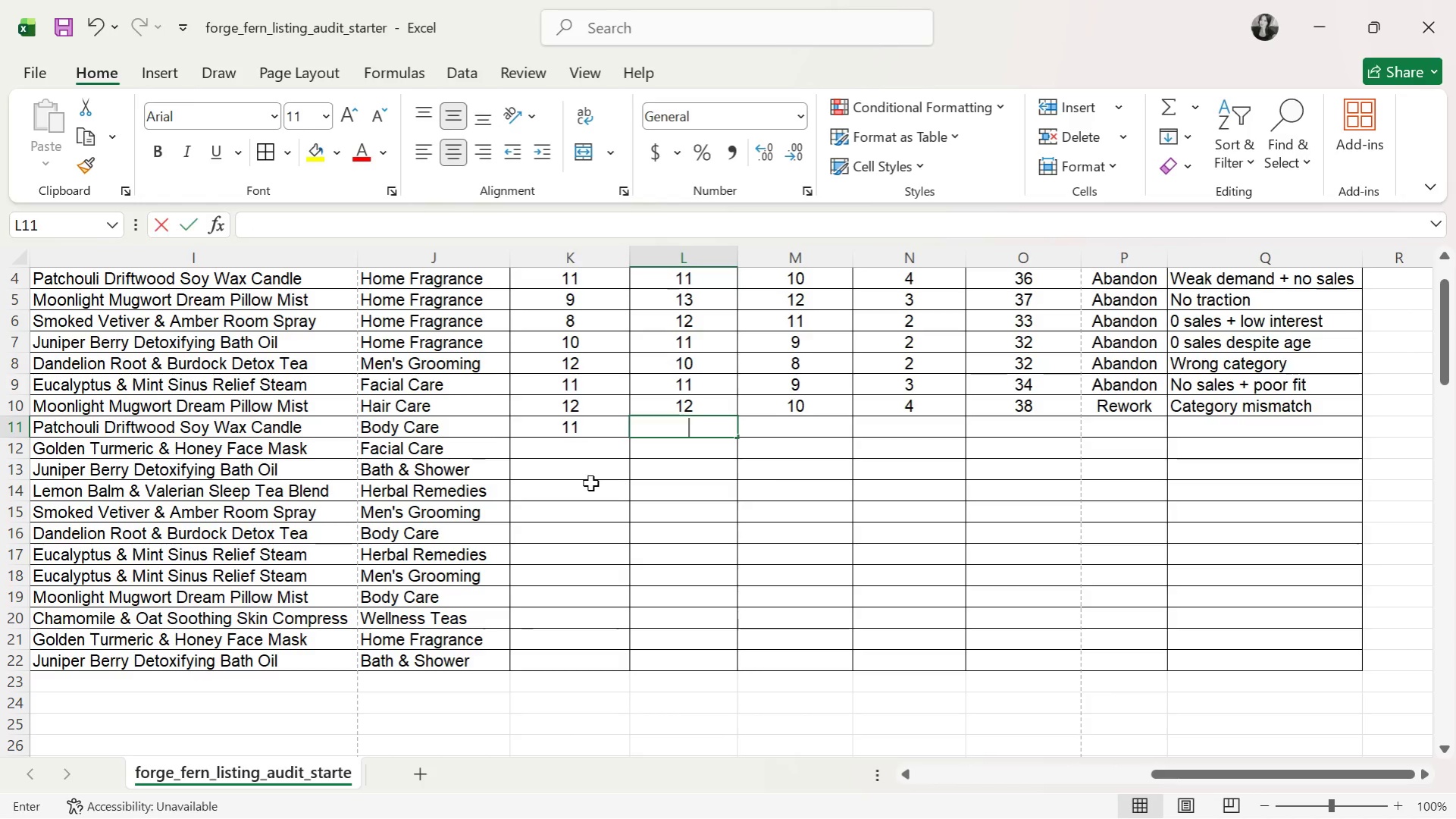 
type(11)
 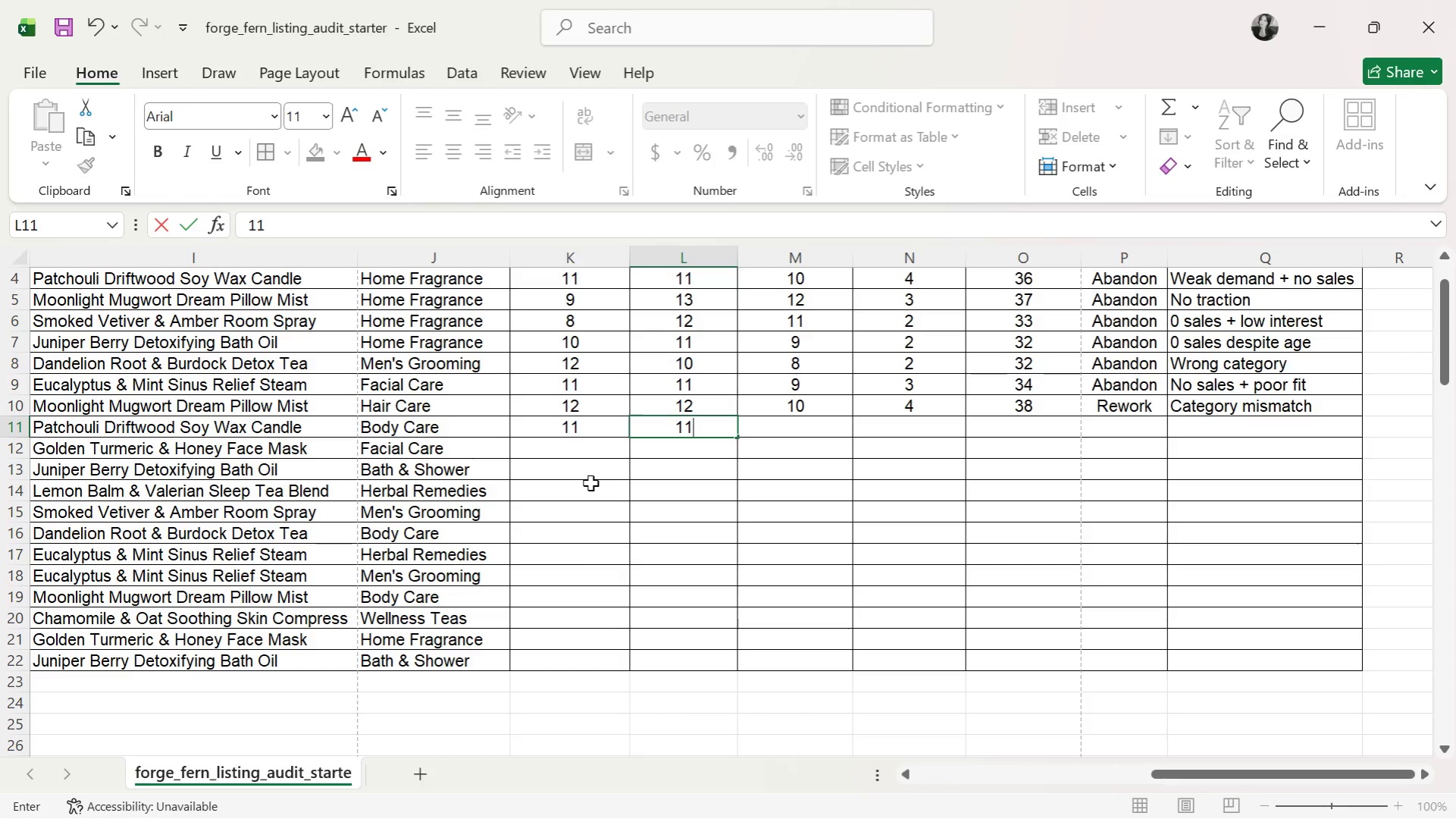 
key(ArrowRight)
 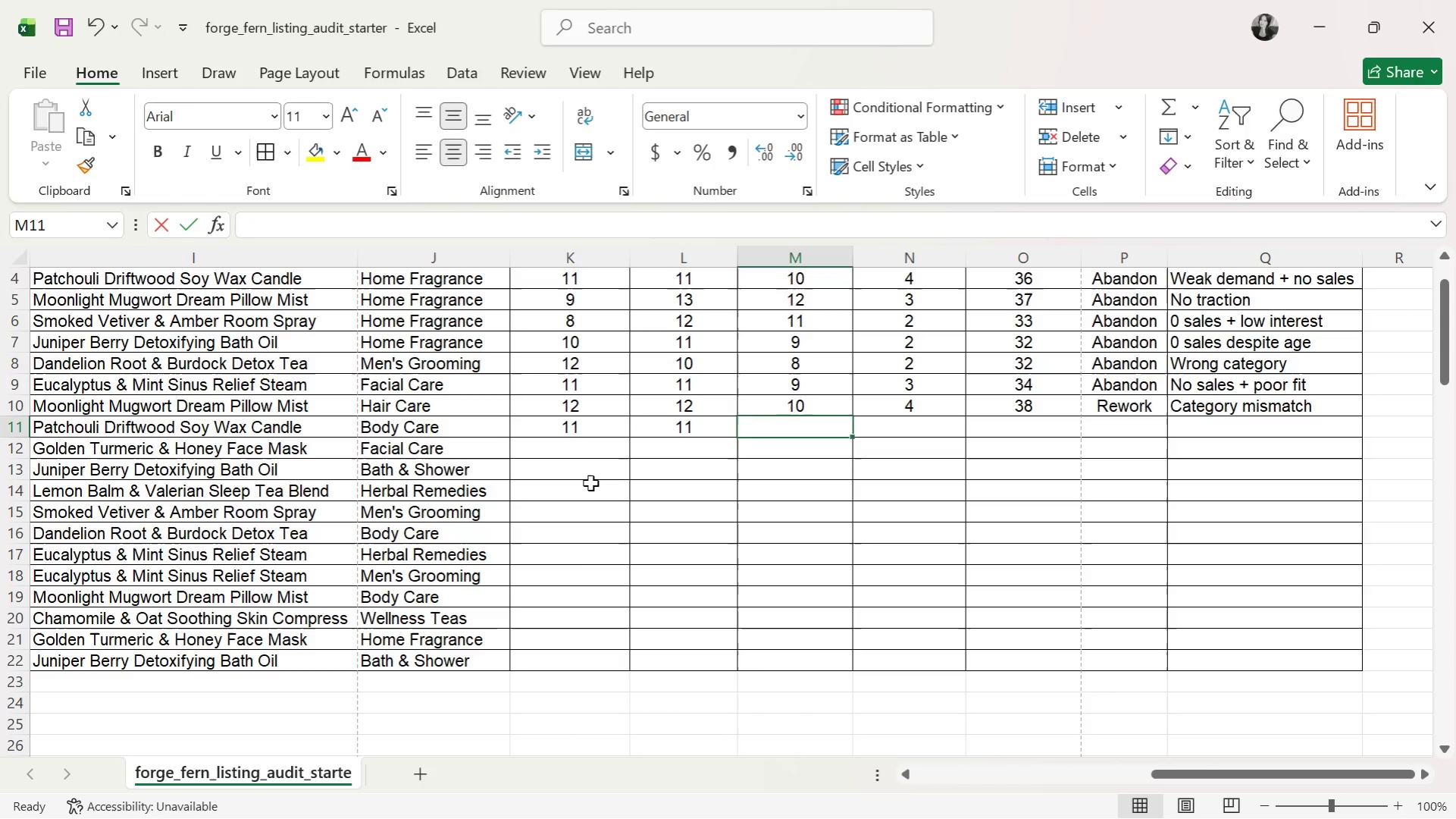 
type(10)
 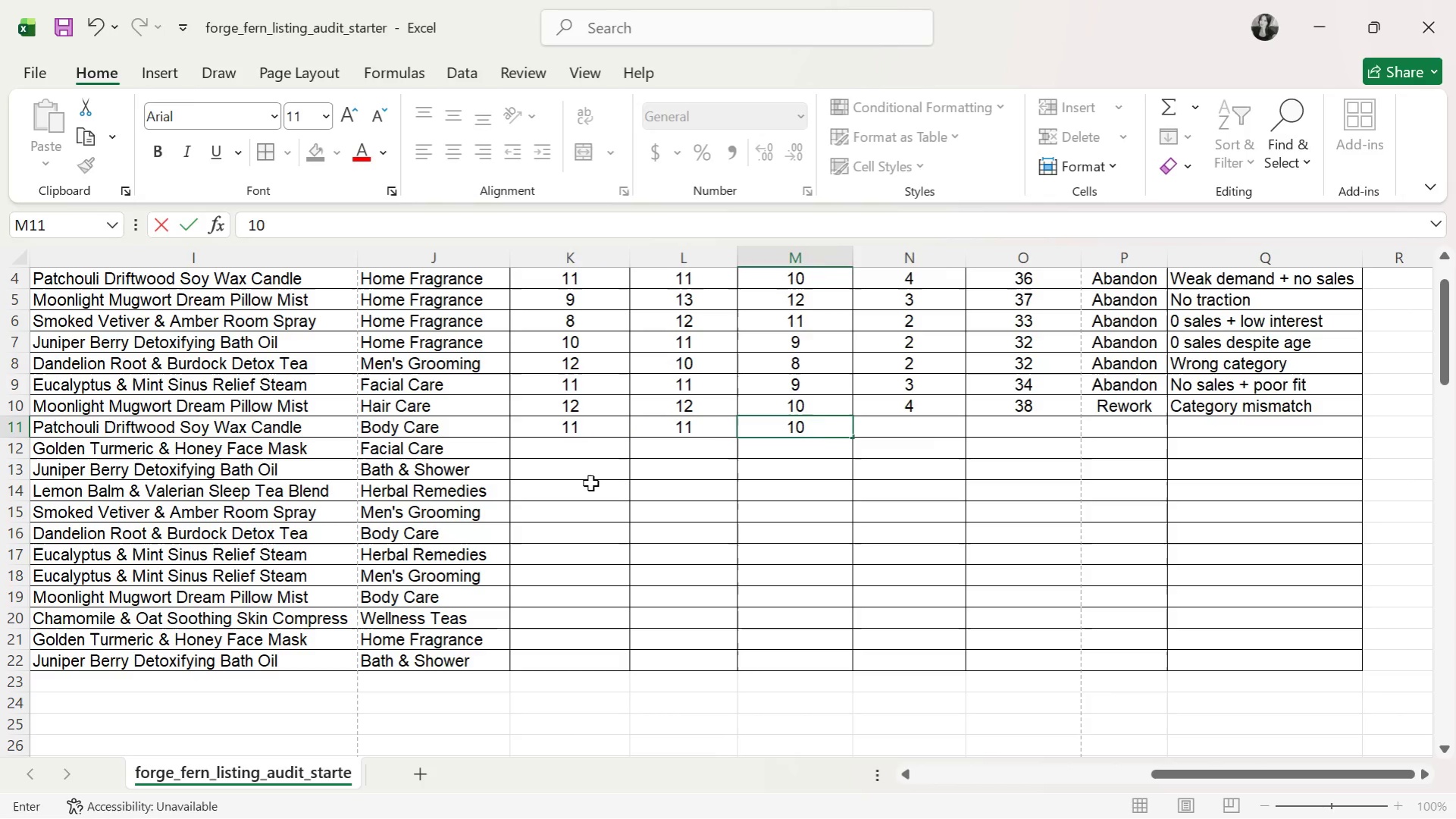 
key(ArrowRight)
 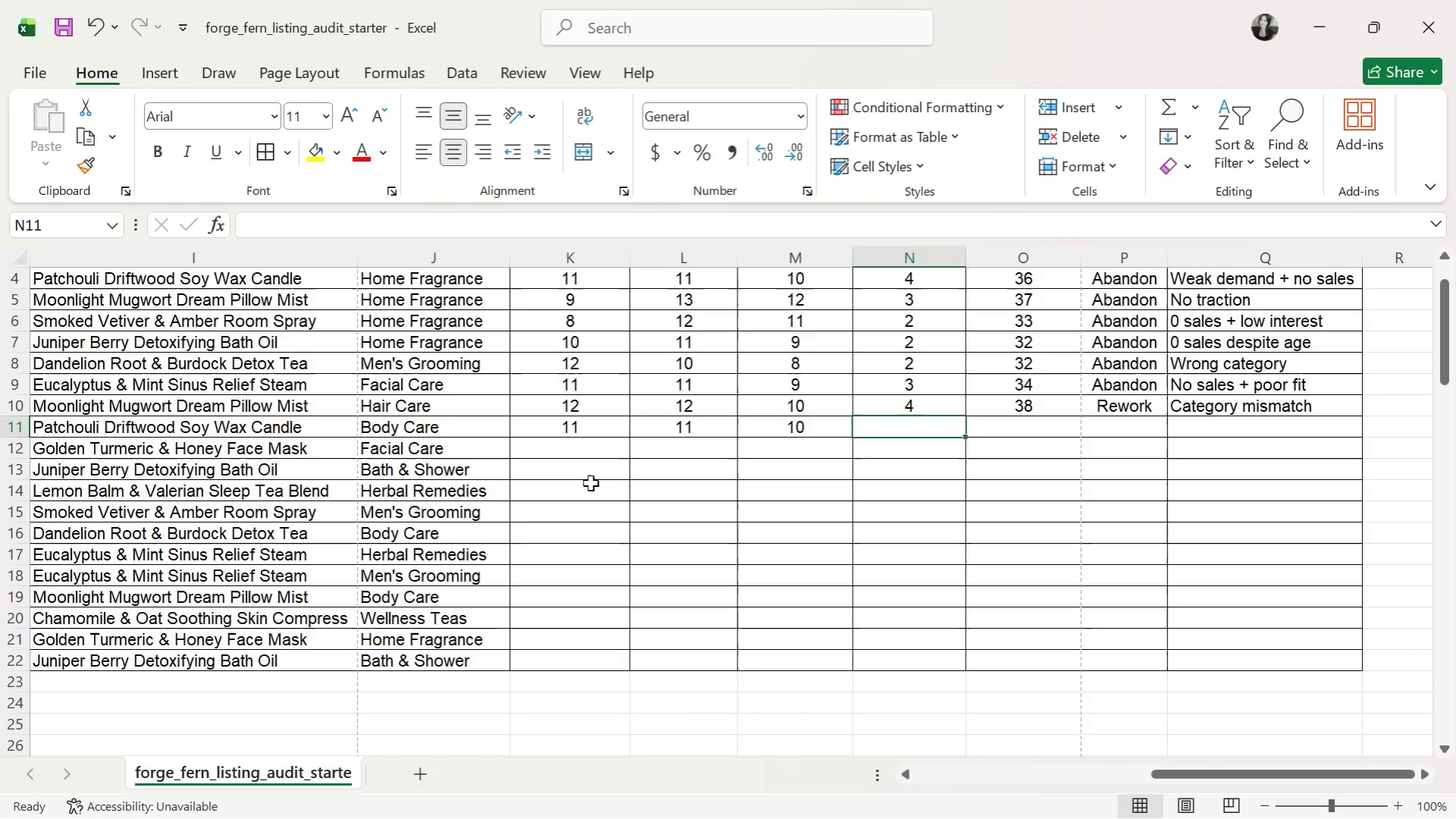 
key(4)
 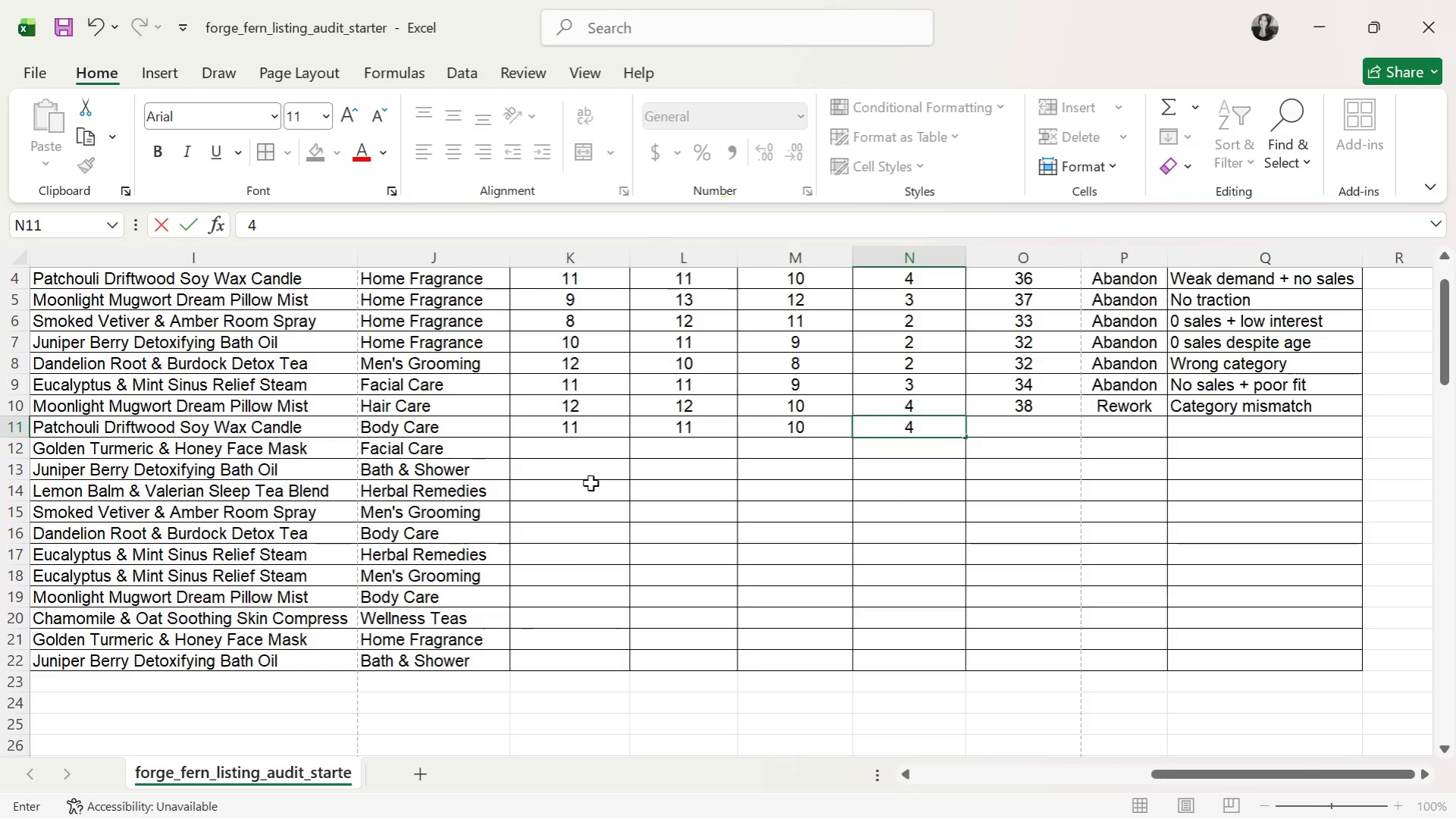 
key(ArrowRight)
 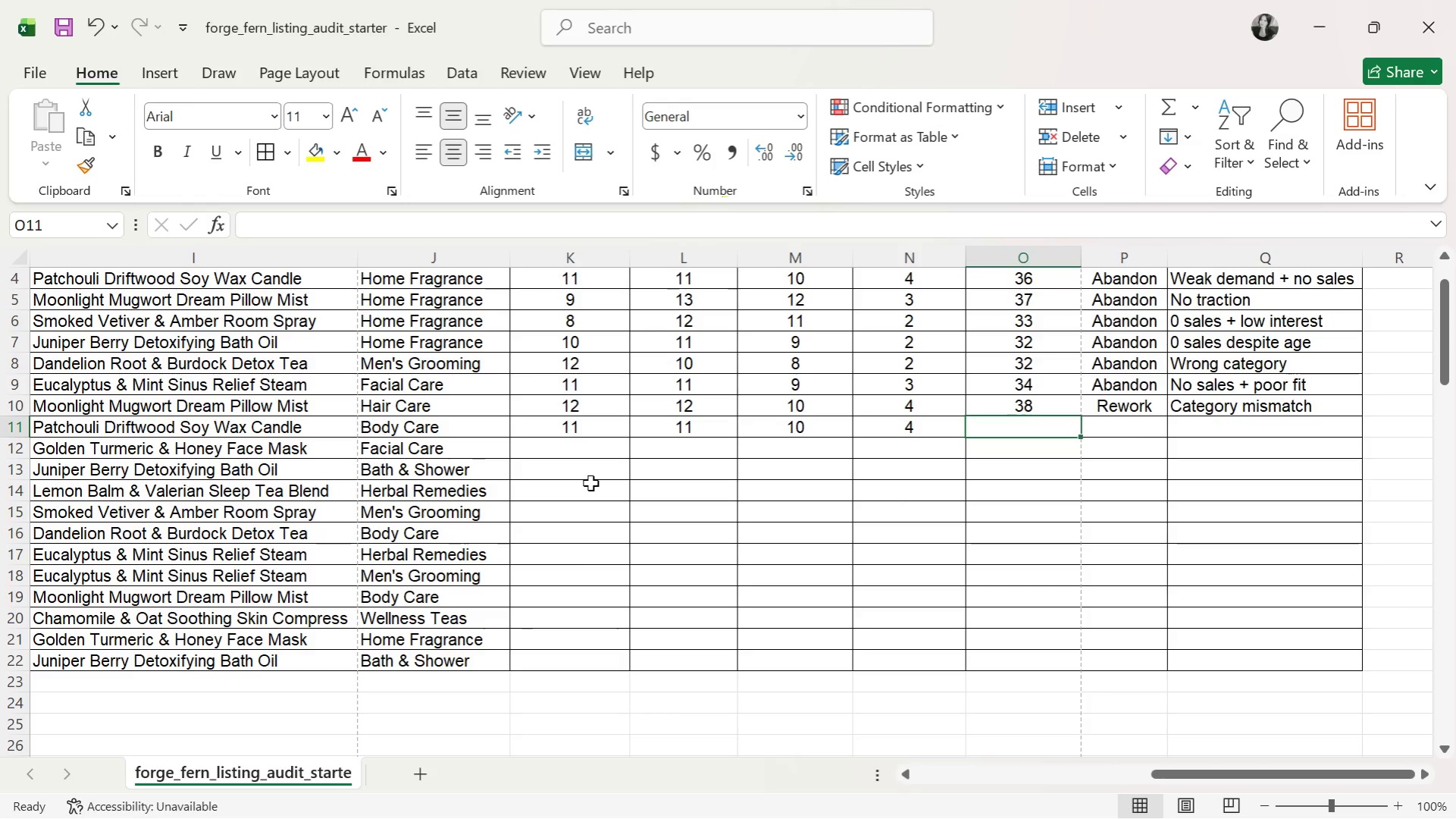 
type(36)
 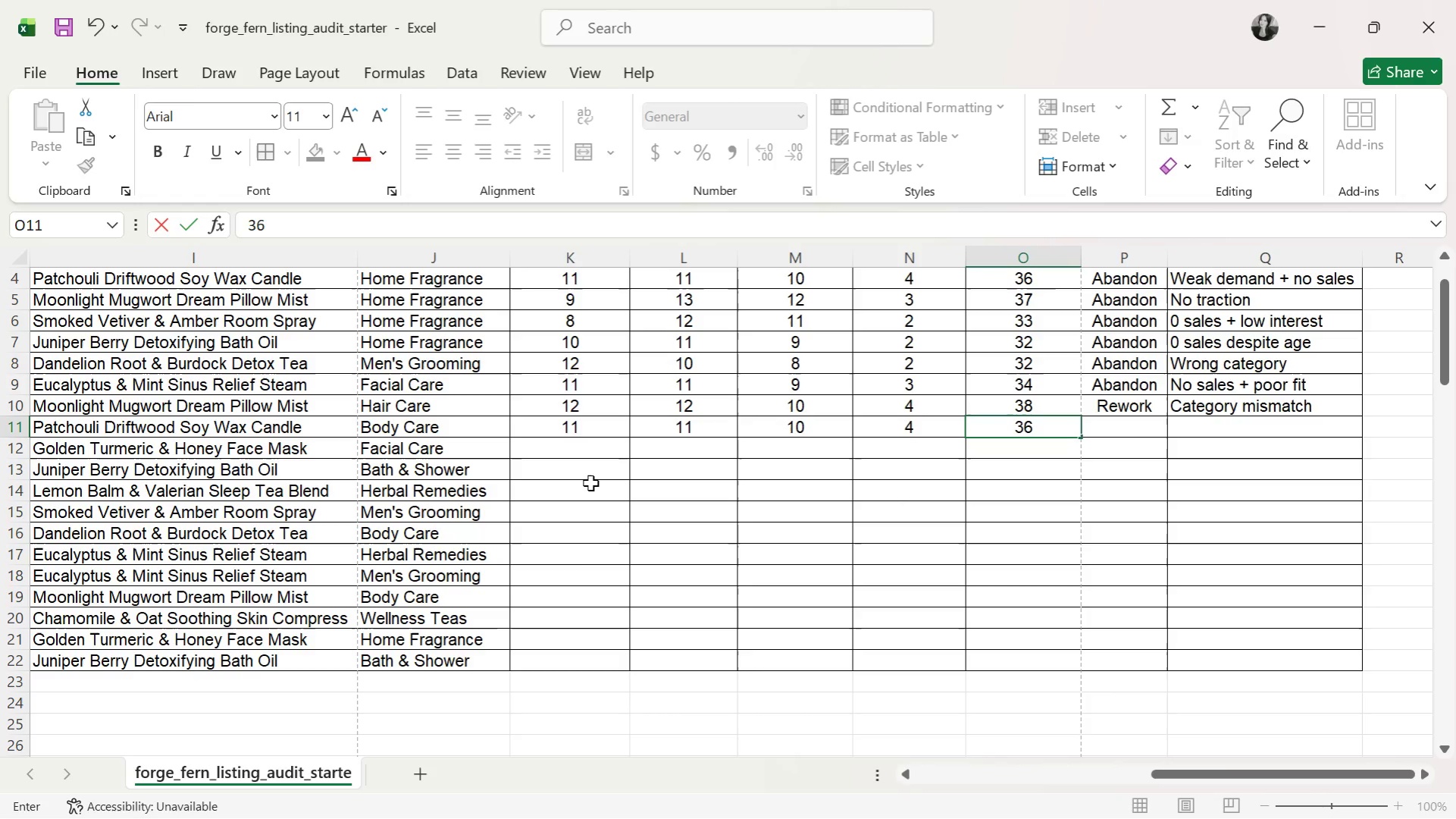 
key(ArrowRight)
 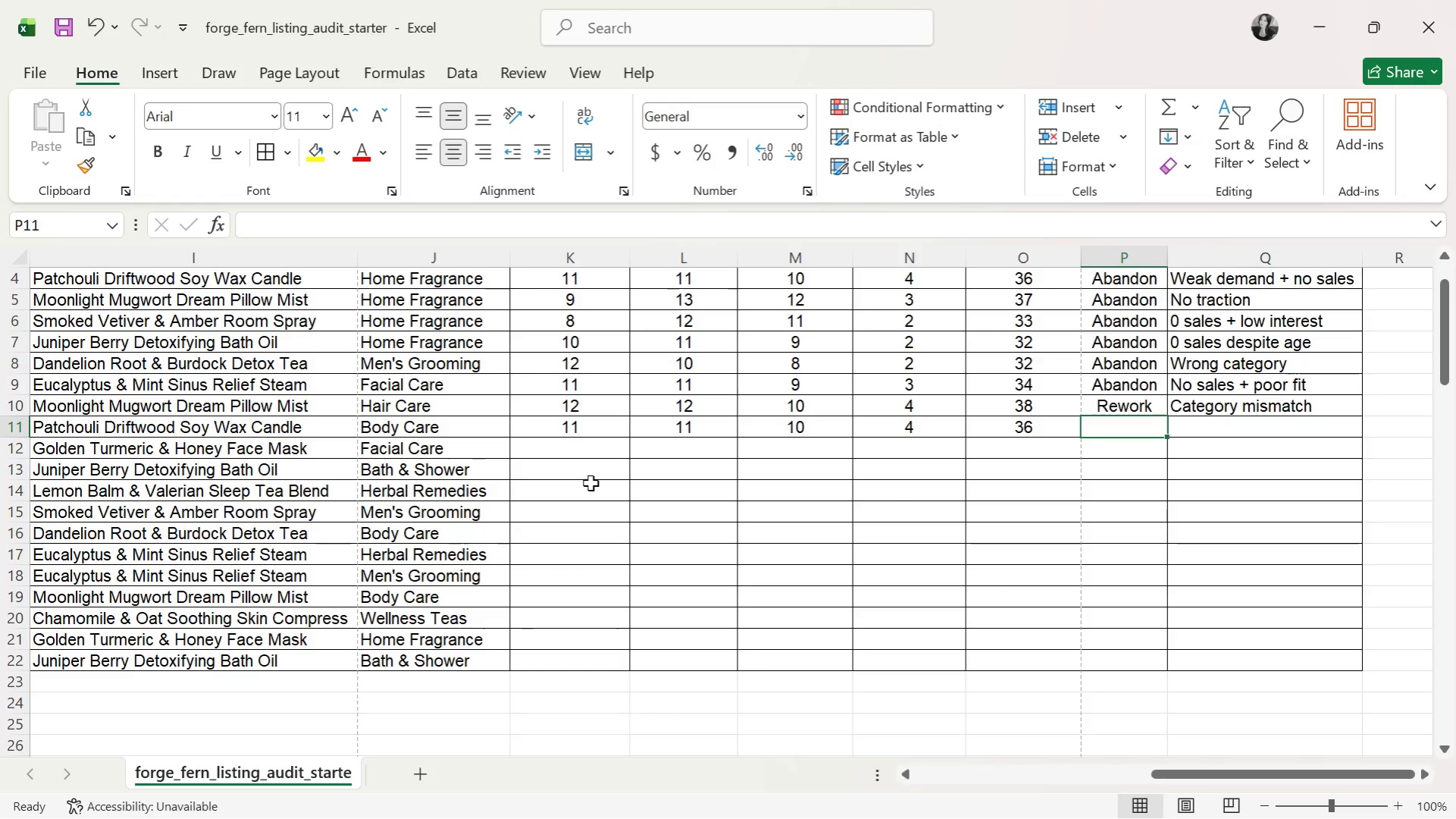 
key(CapsLock)
 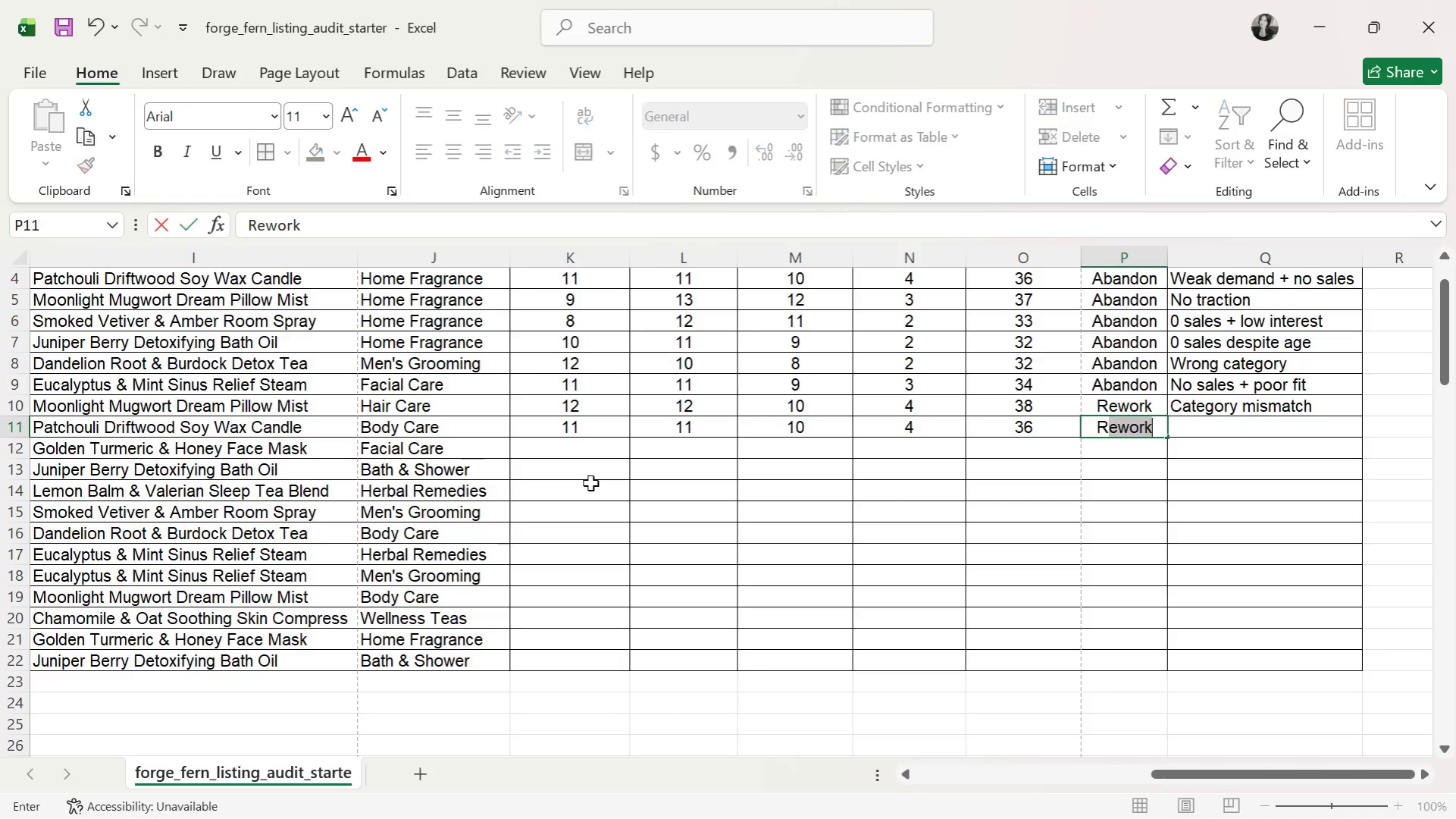 
key(R)
 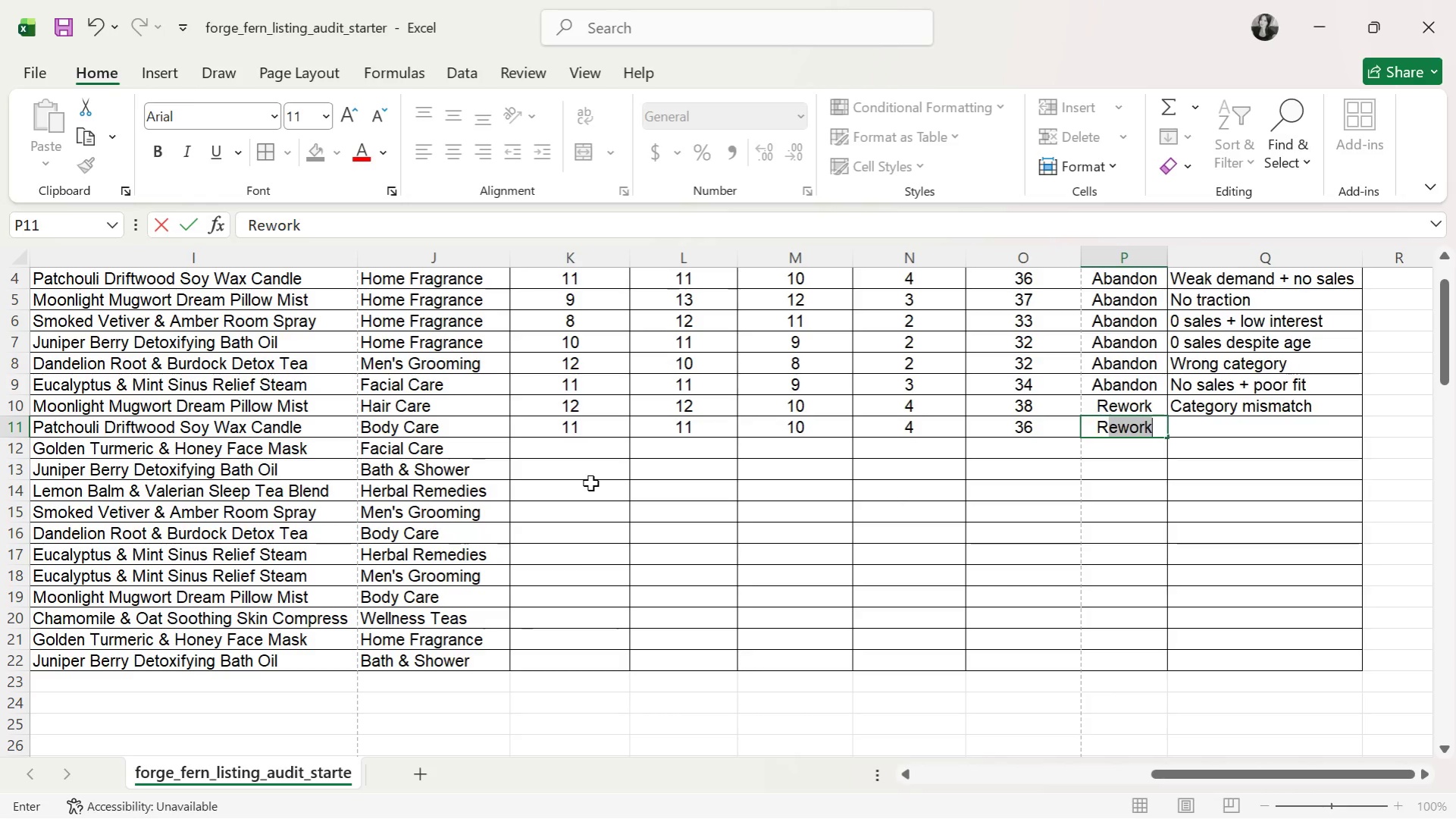 
key(CapsLock)
 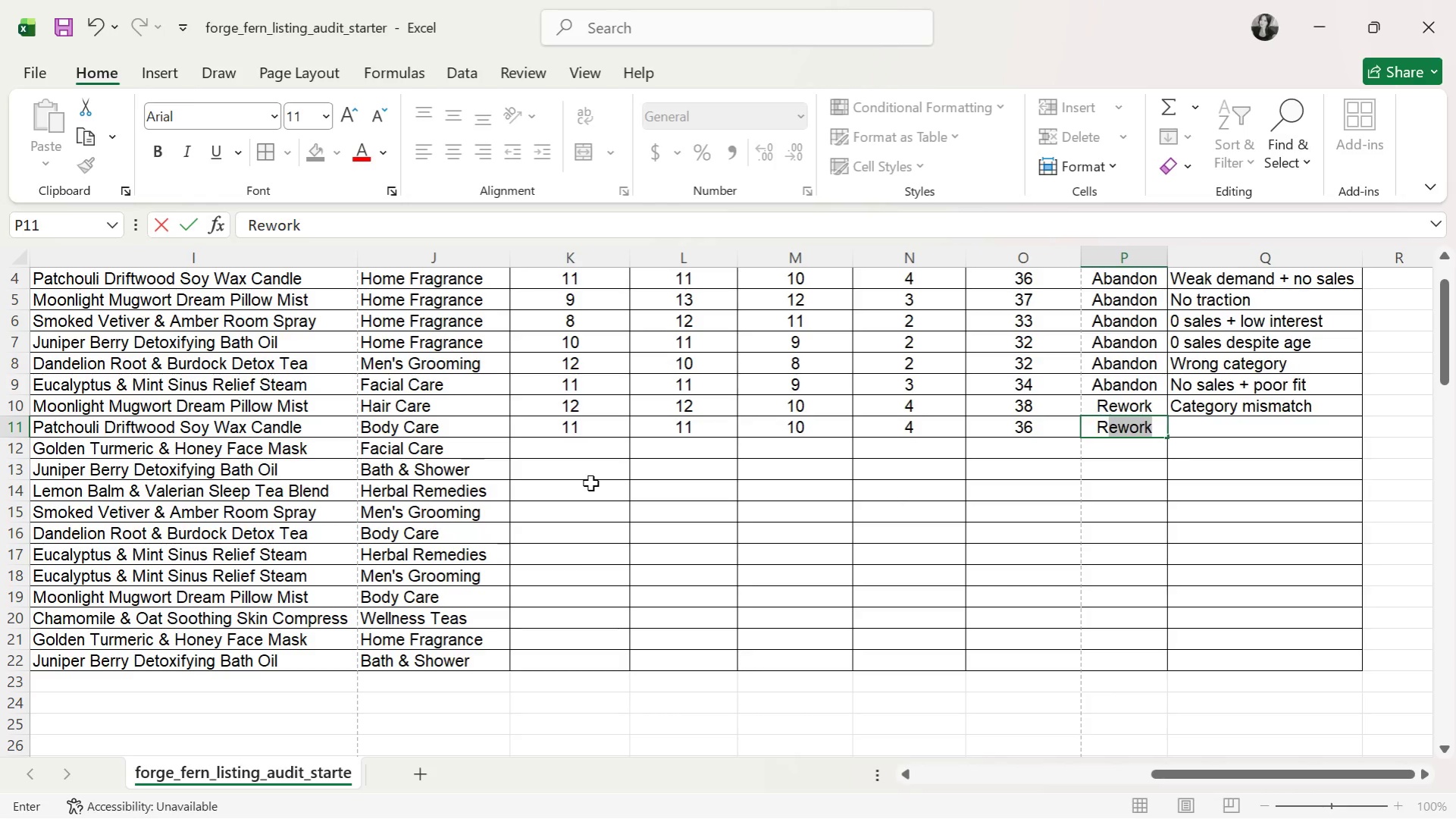 
key(ArrowRight)
 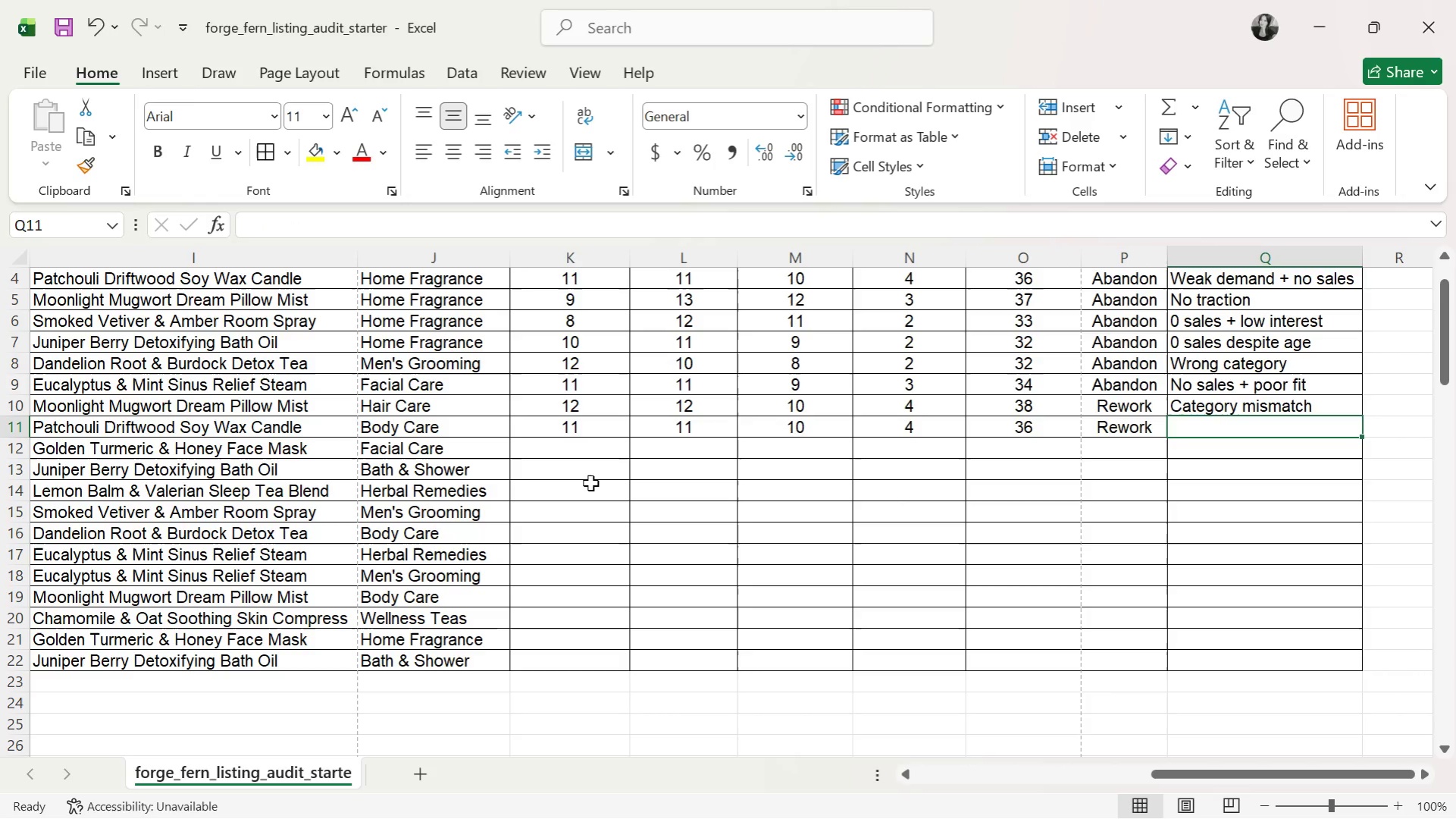 
type(Mispositioned)
 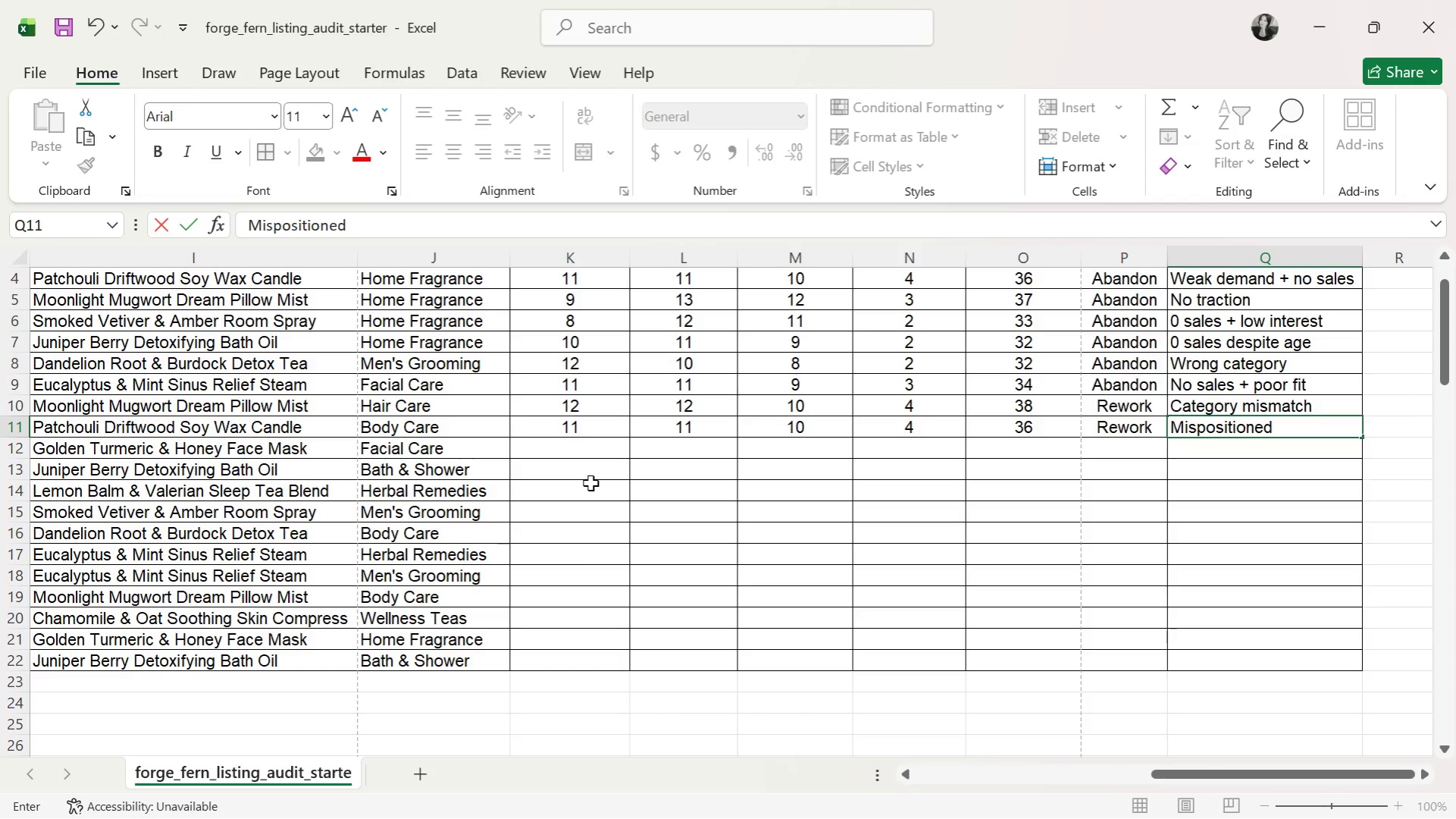 
wait(6.62)
 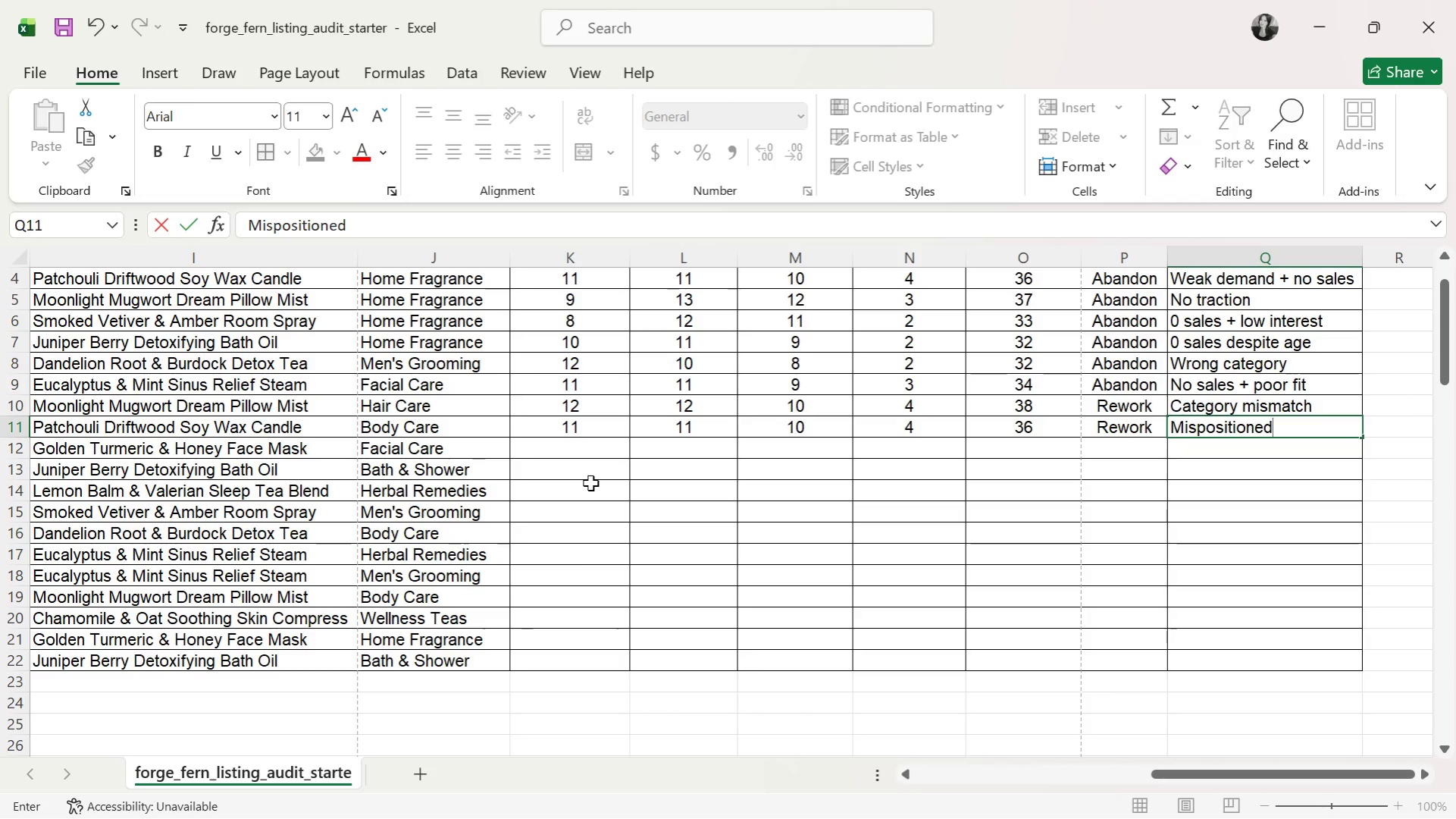 
key(Enter)
 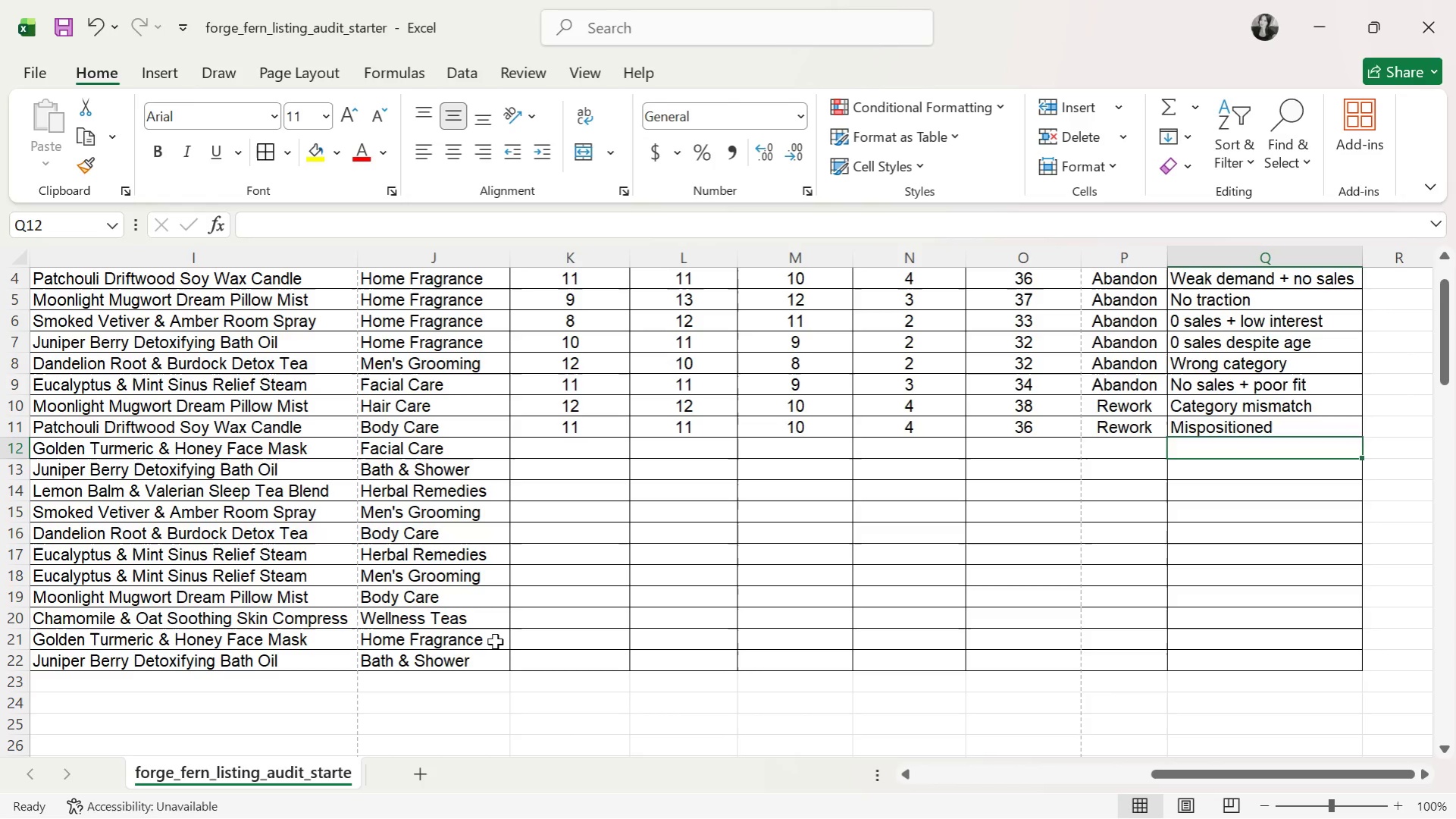 
left_click([542, 453])
 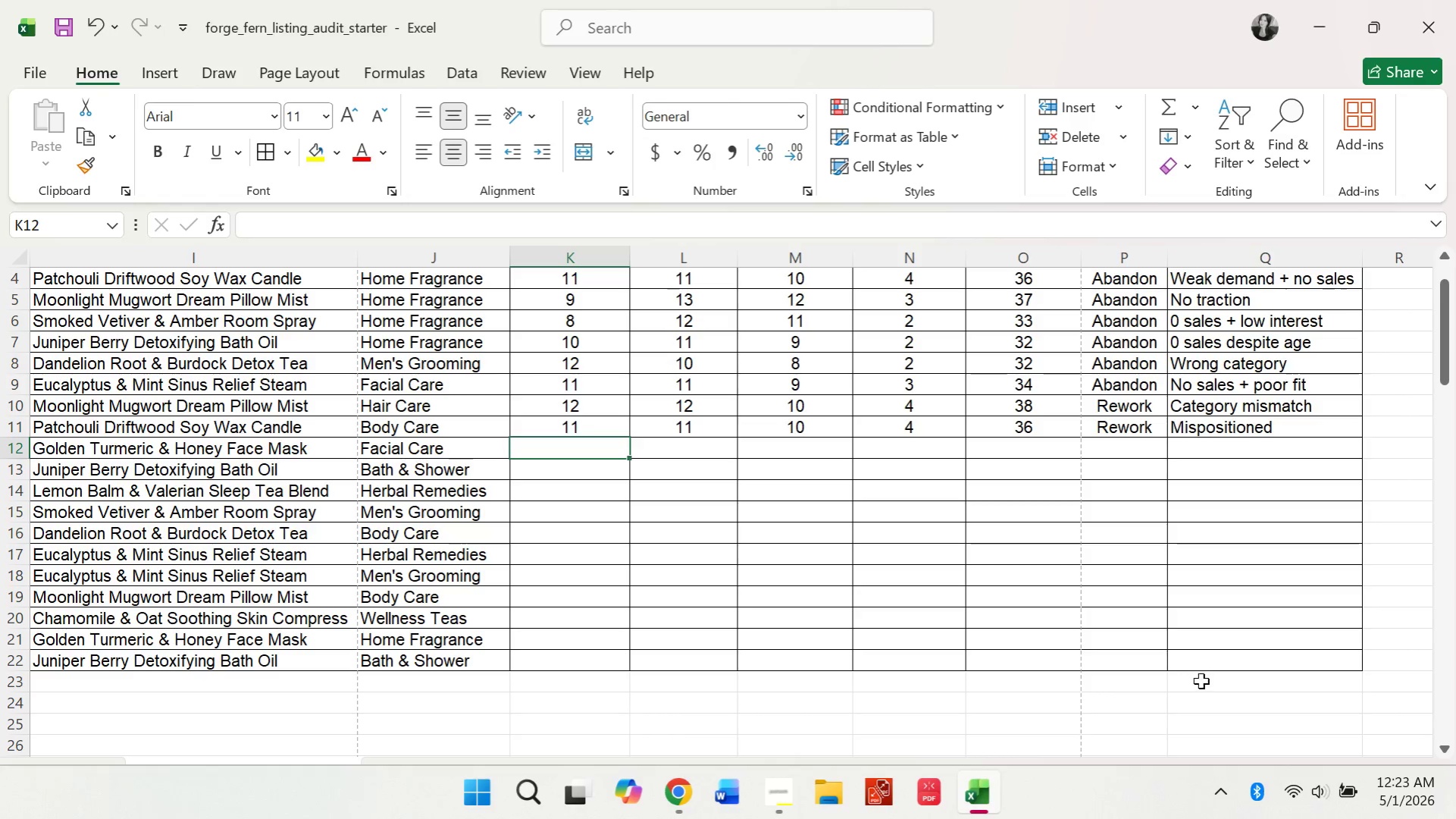 
left_click_drag(start_coordinate=[1223, 774], to_coordinate=[1210, 774])
 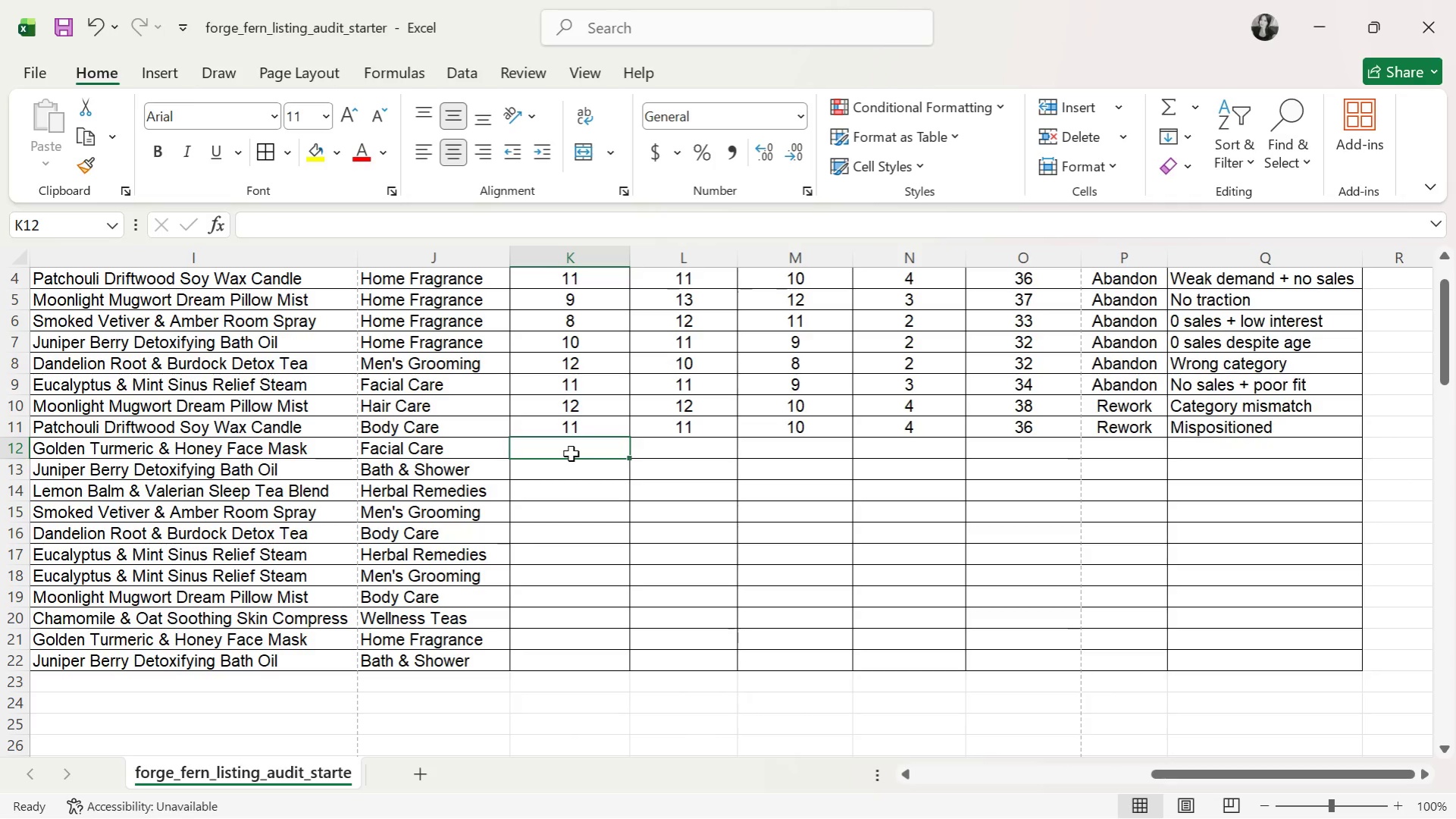 
wait(6.8)
 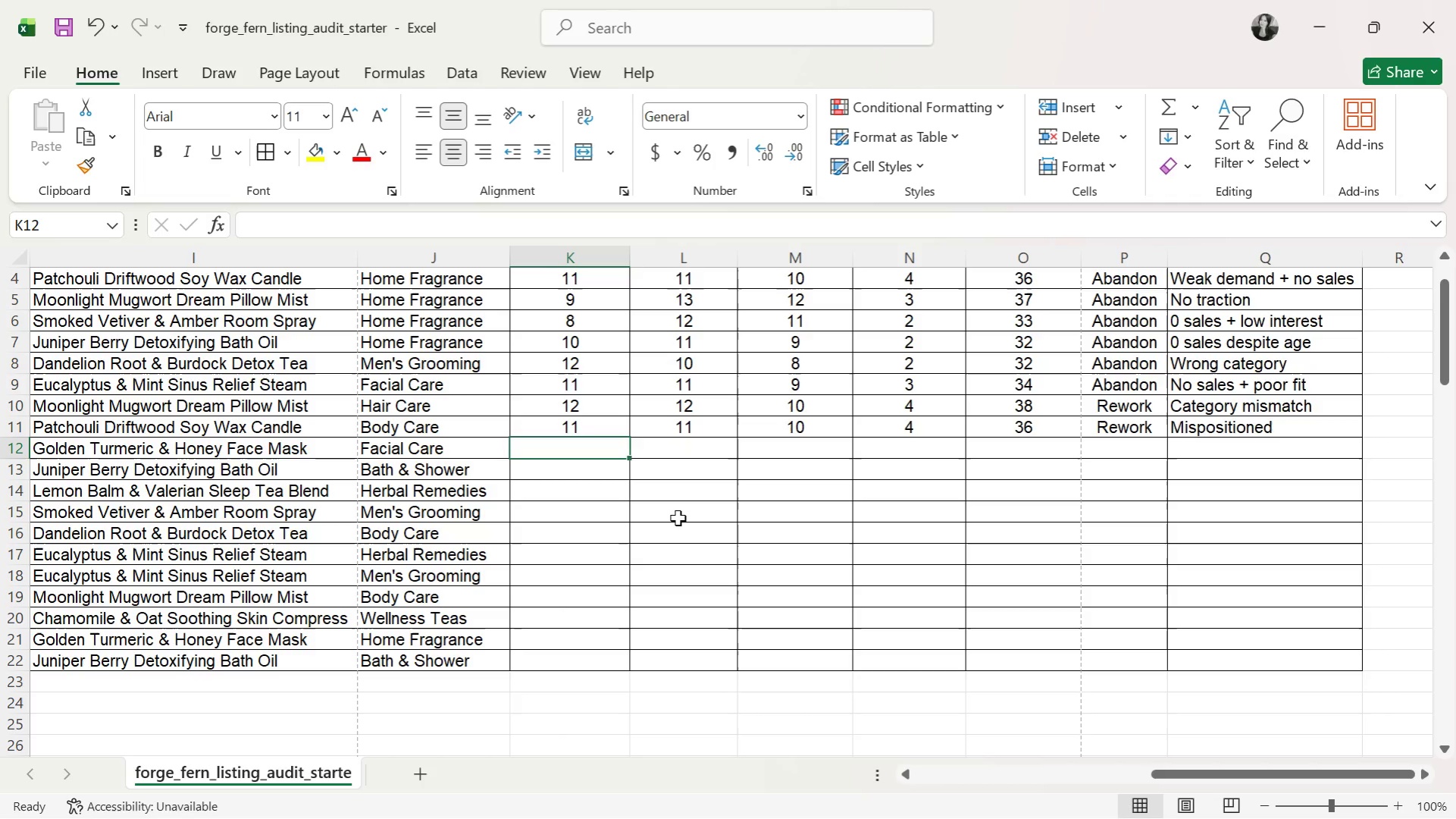 
type(10)
 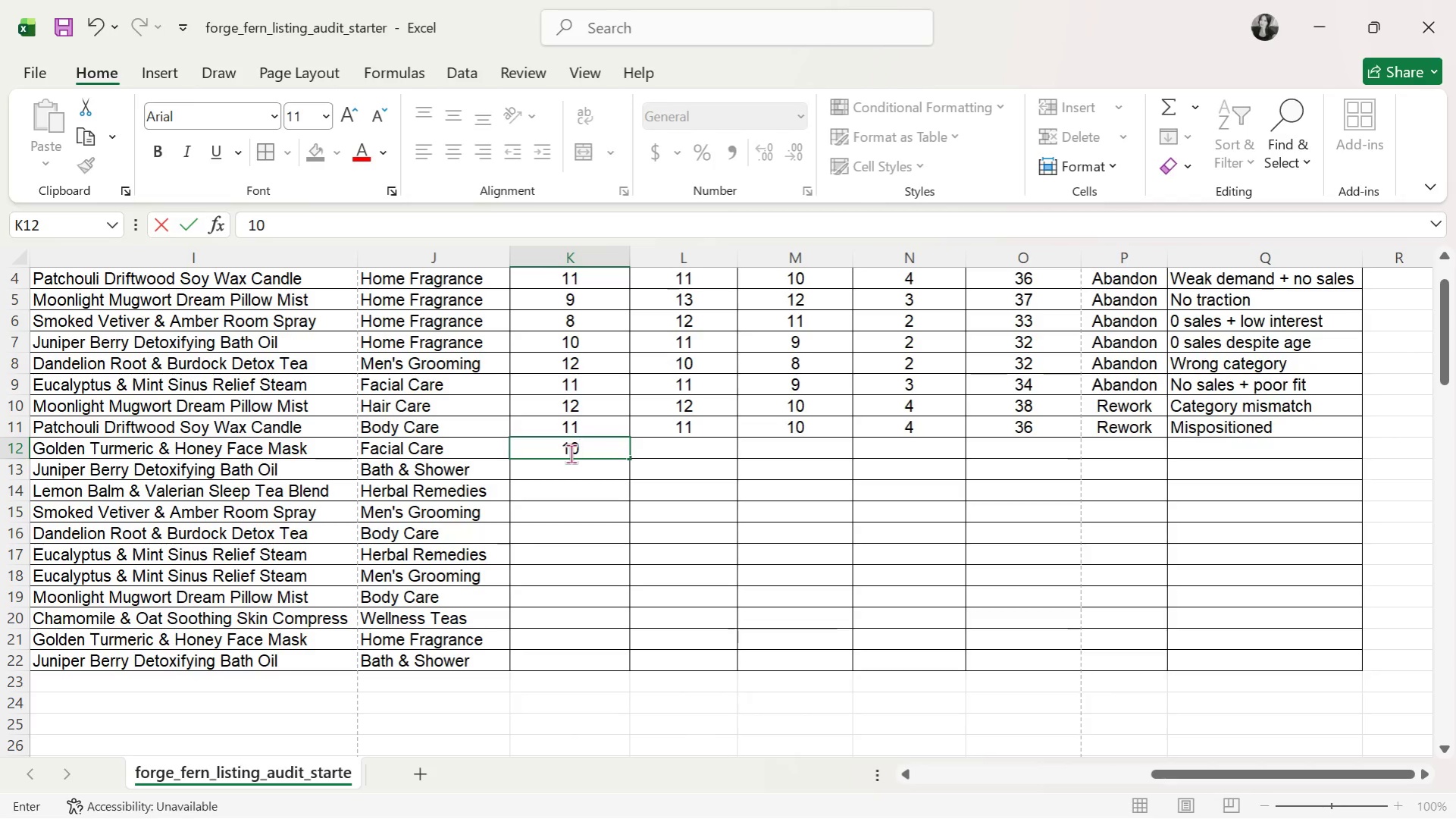 
key(ArrowRight)
 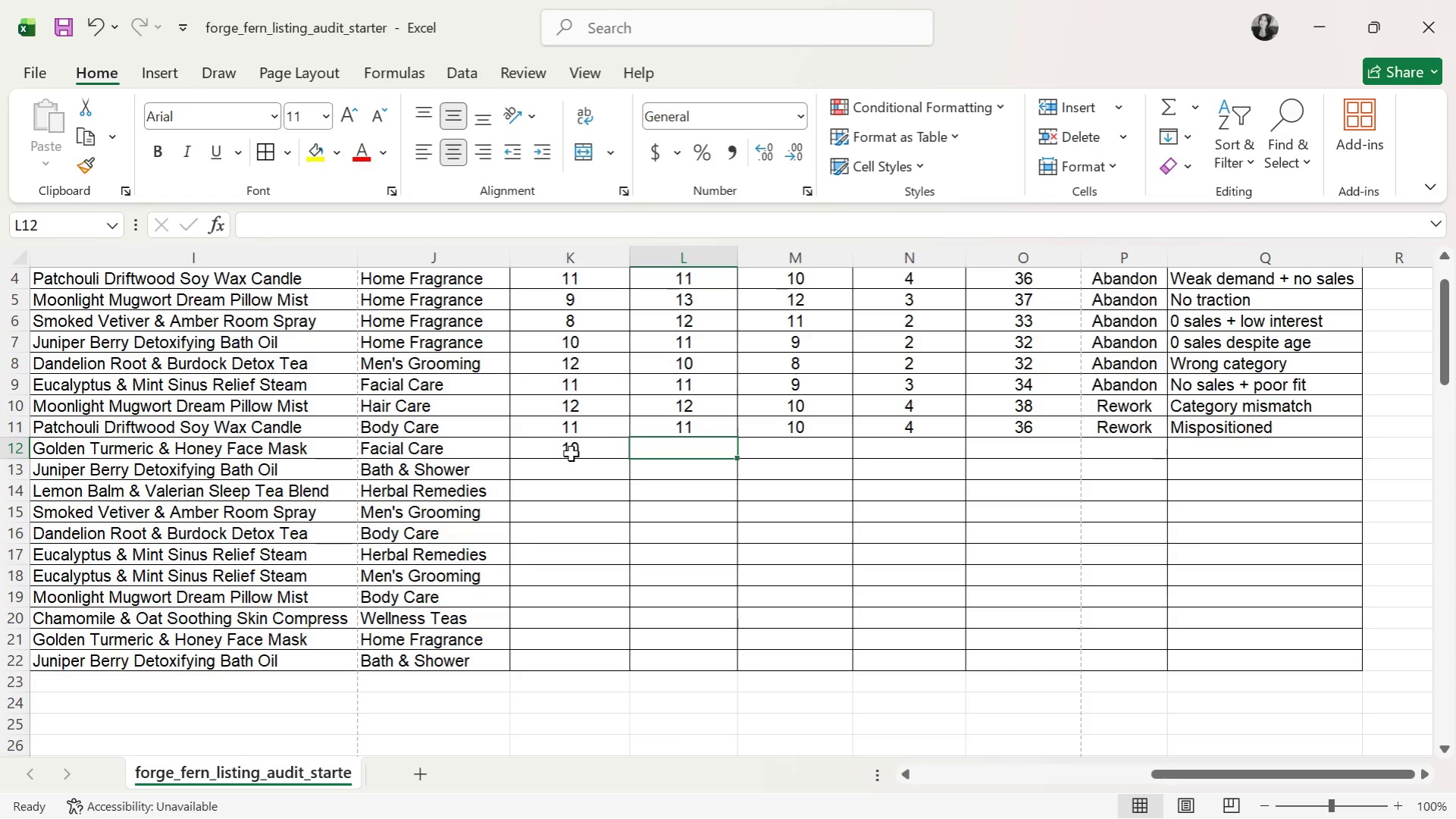 
type(13)
 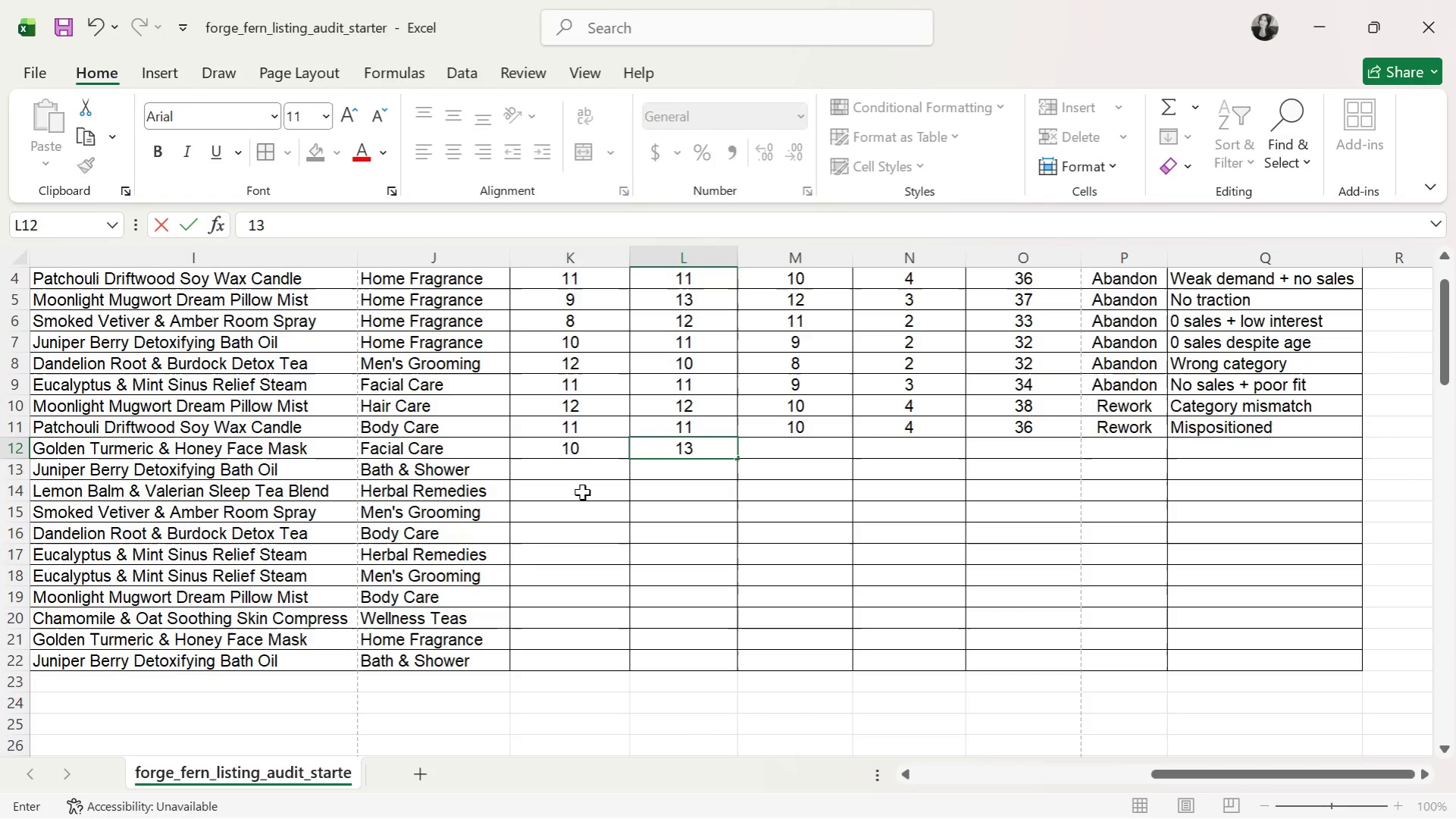 
key(ArrowRight)
 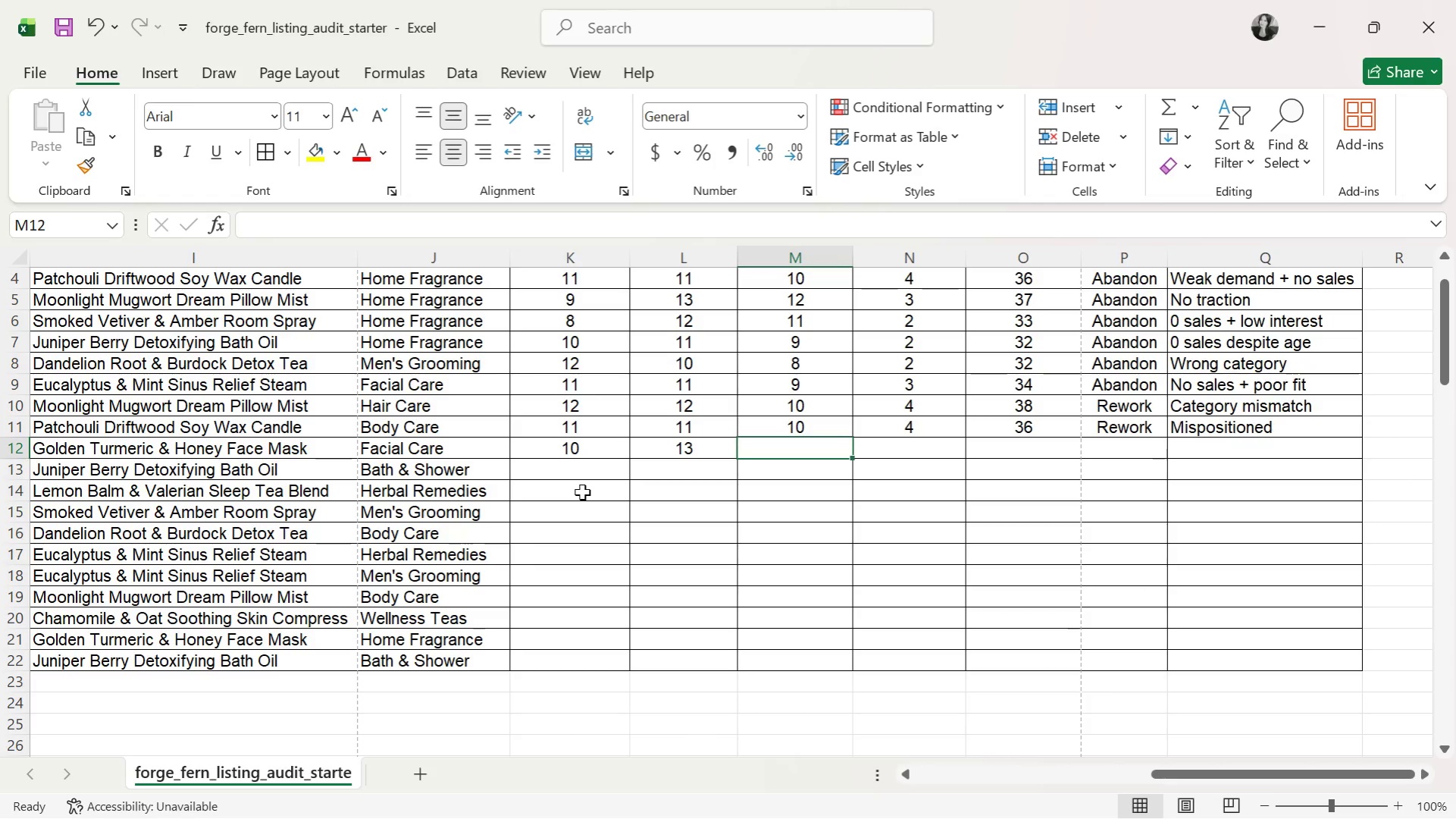 
key(9)
 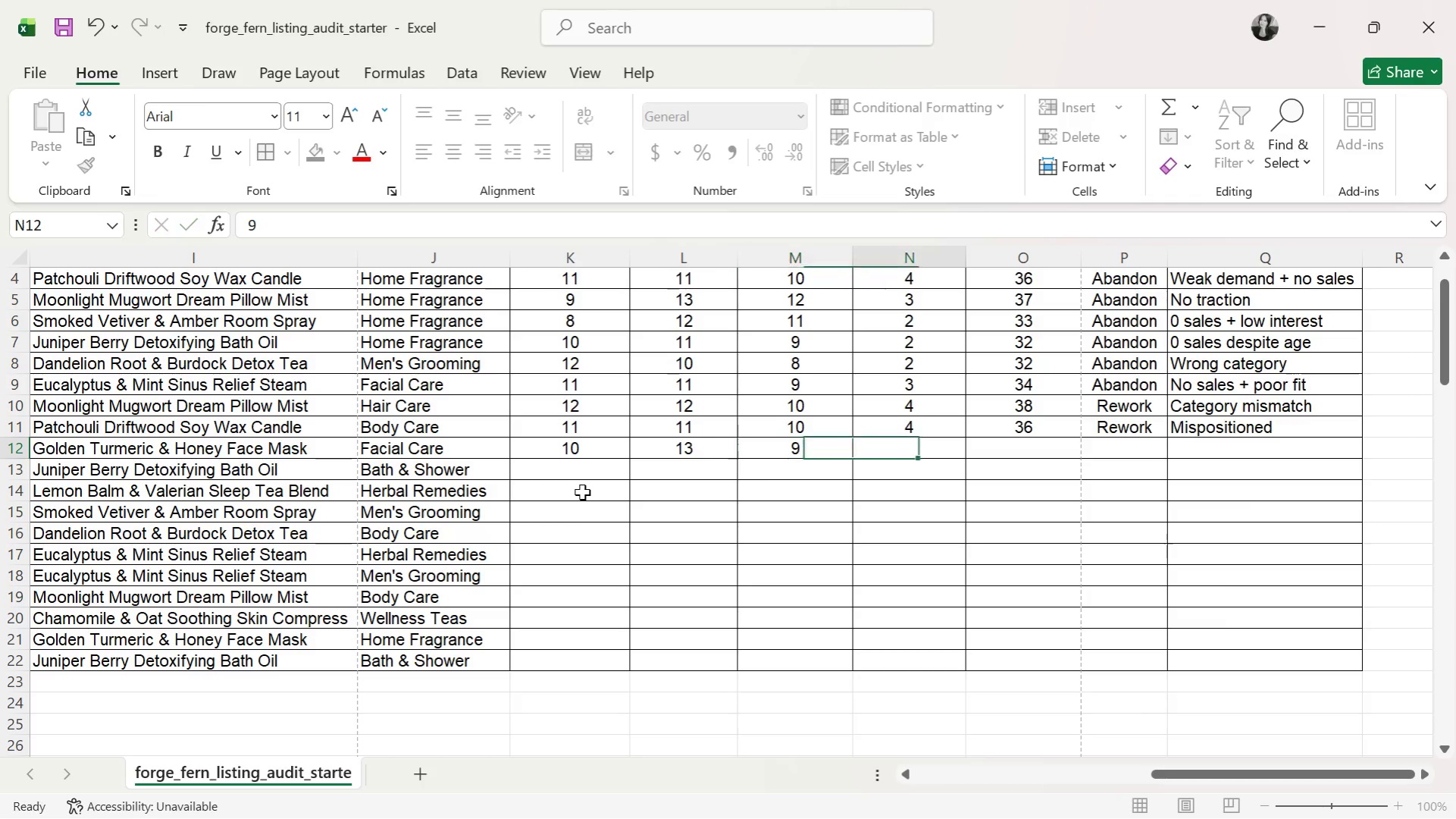 
key(ArrowRight)
 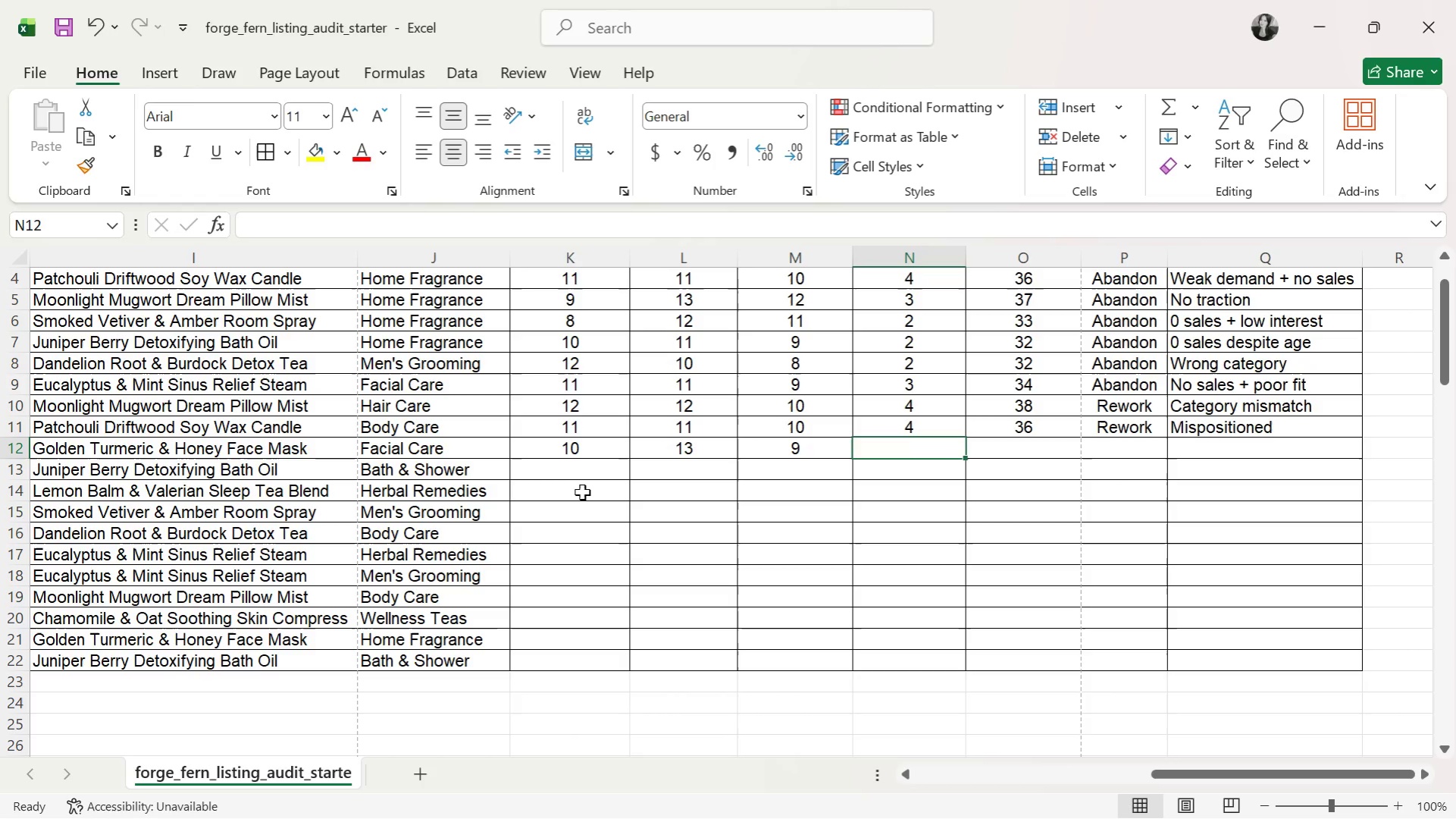 
key(4)
 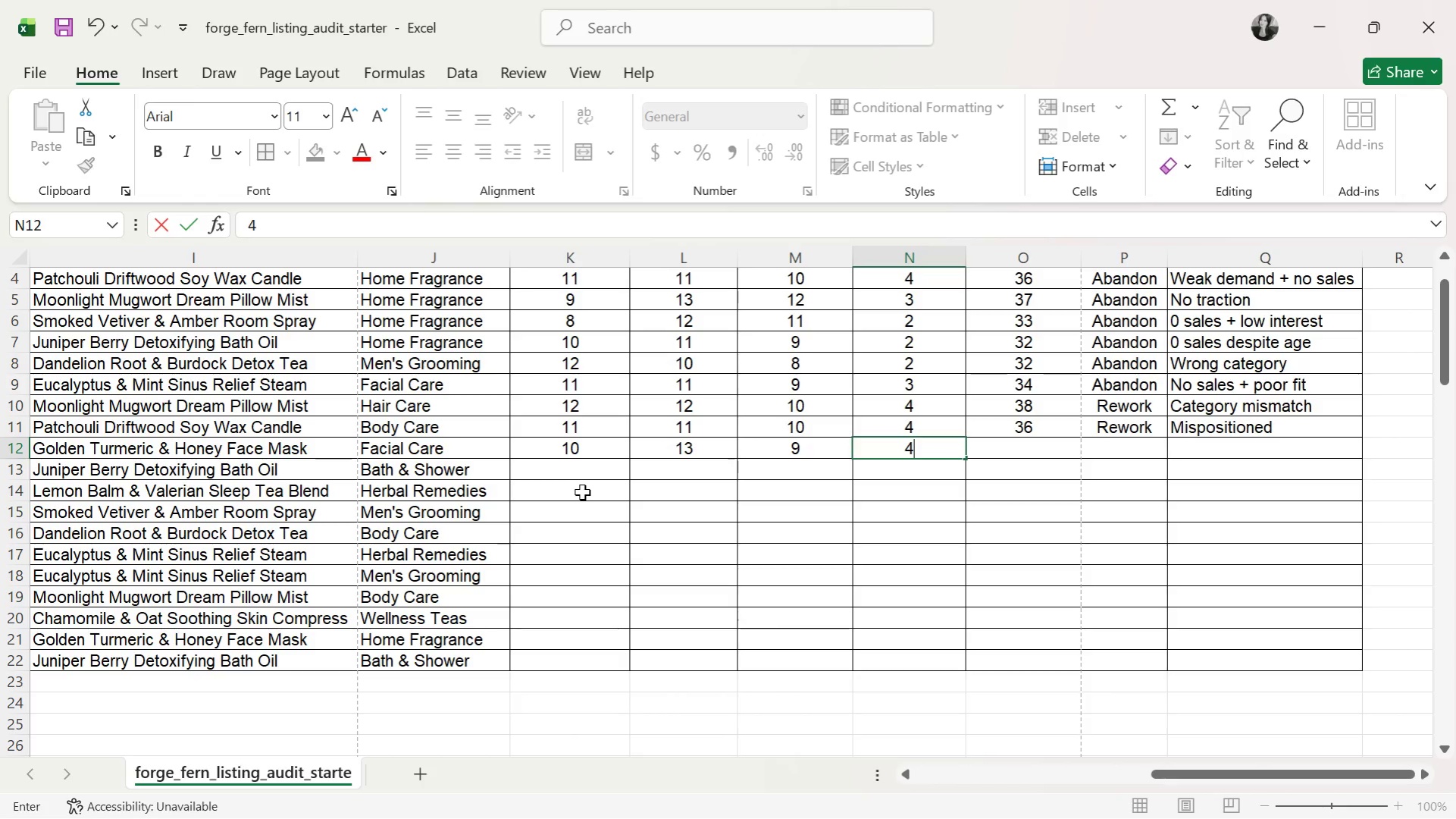 
key(ArrowRight)
 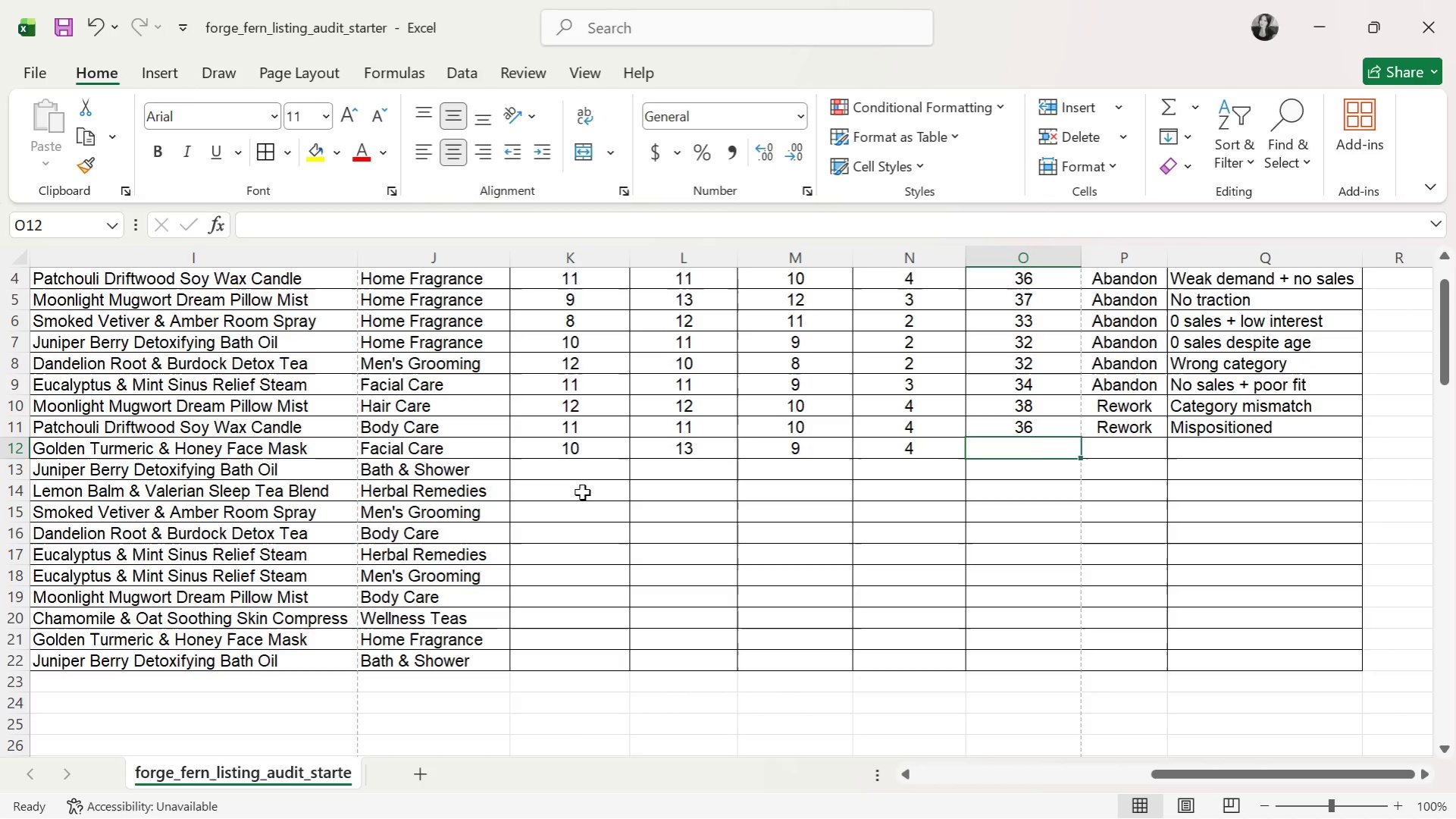 
type(36)
 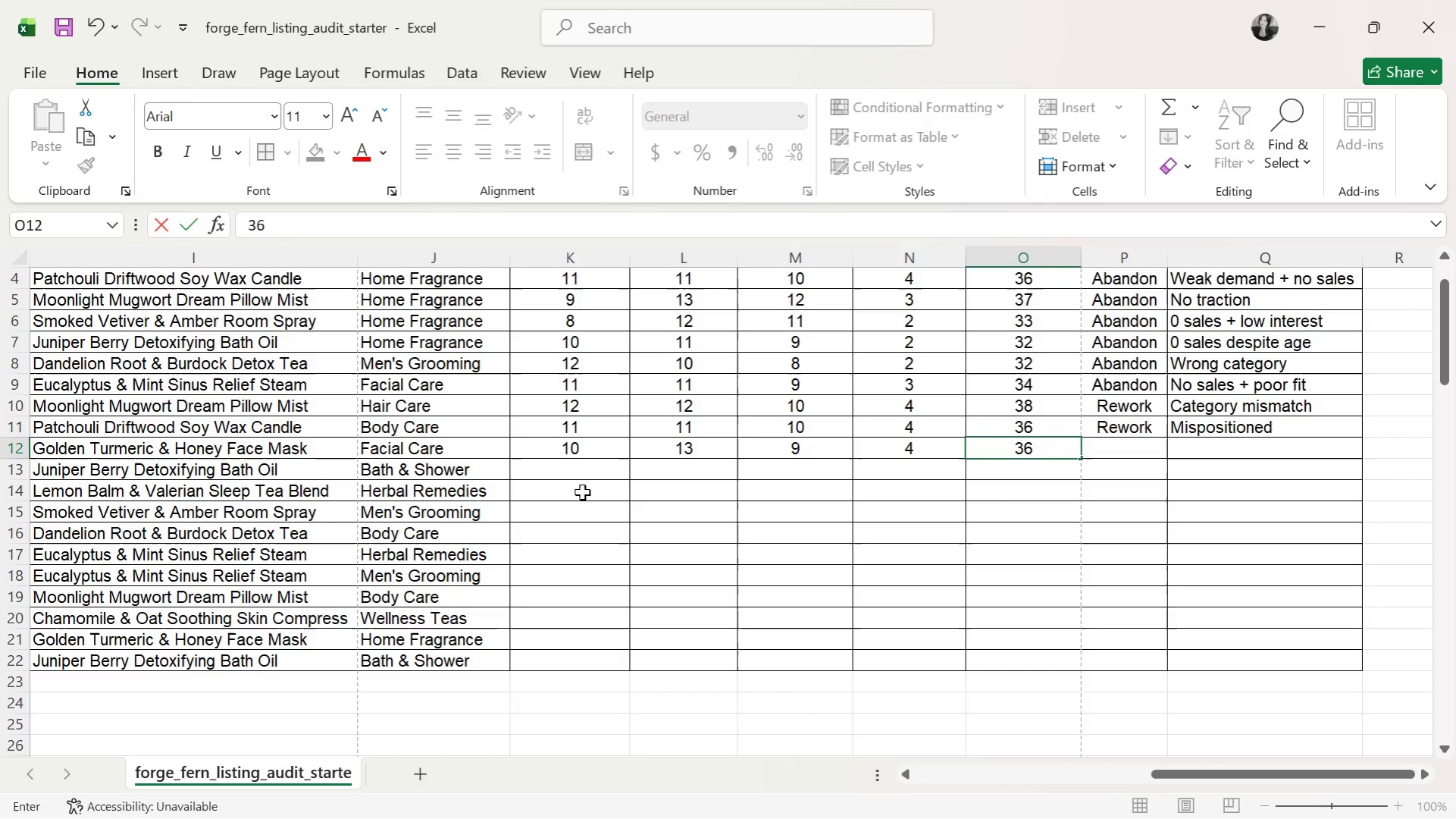 
key(ArrowRight)
 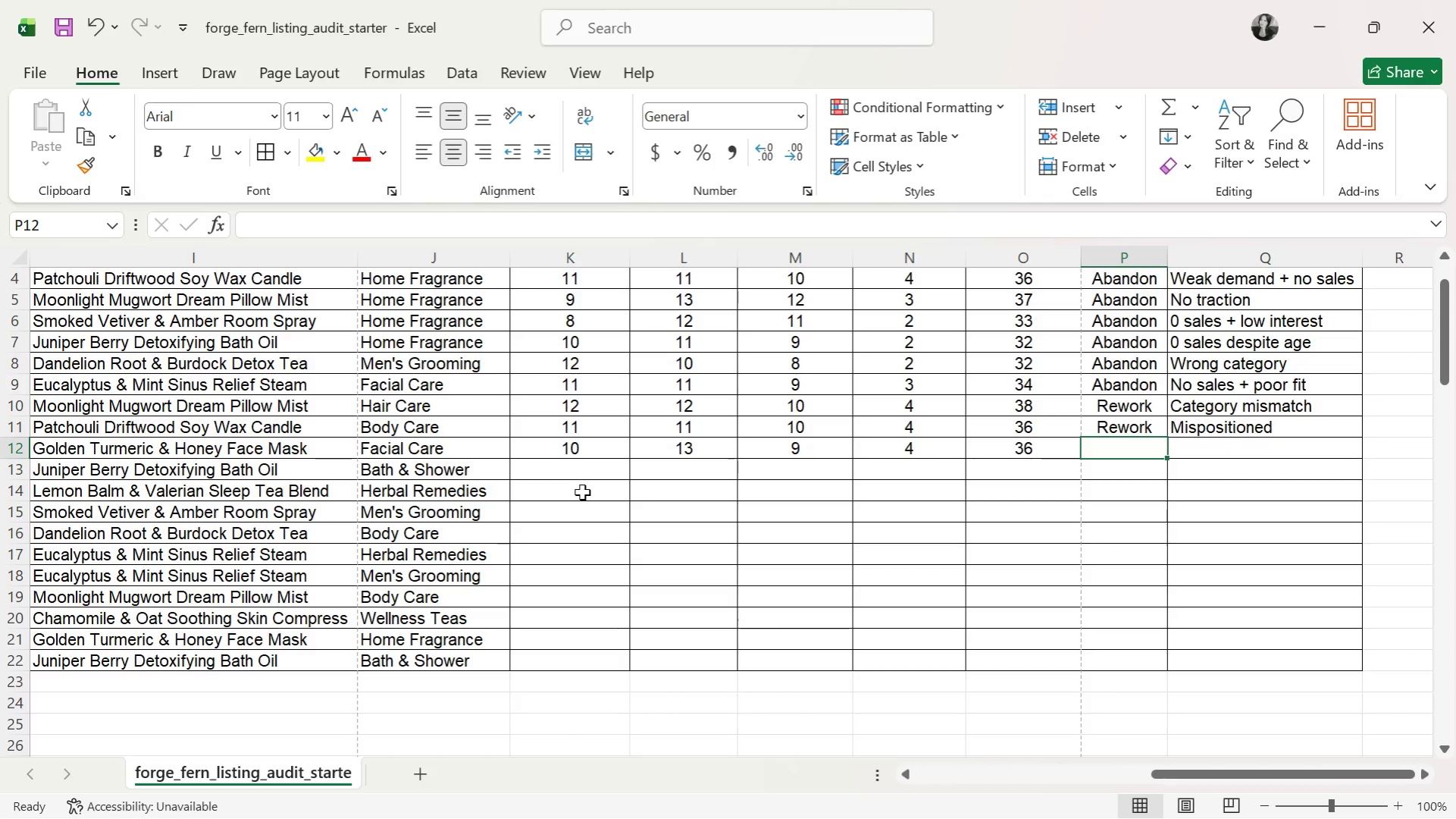 
key(CapsLock)
 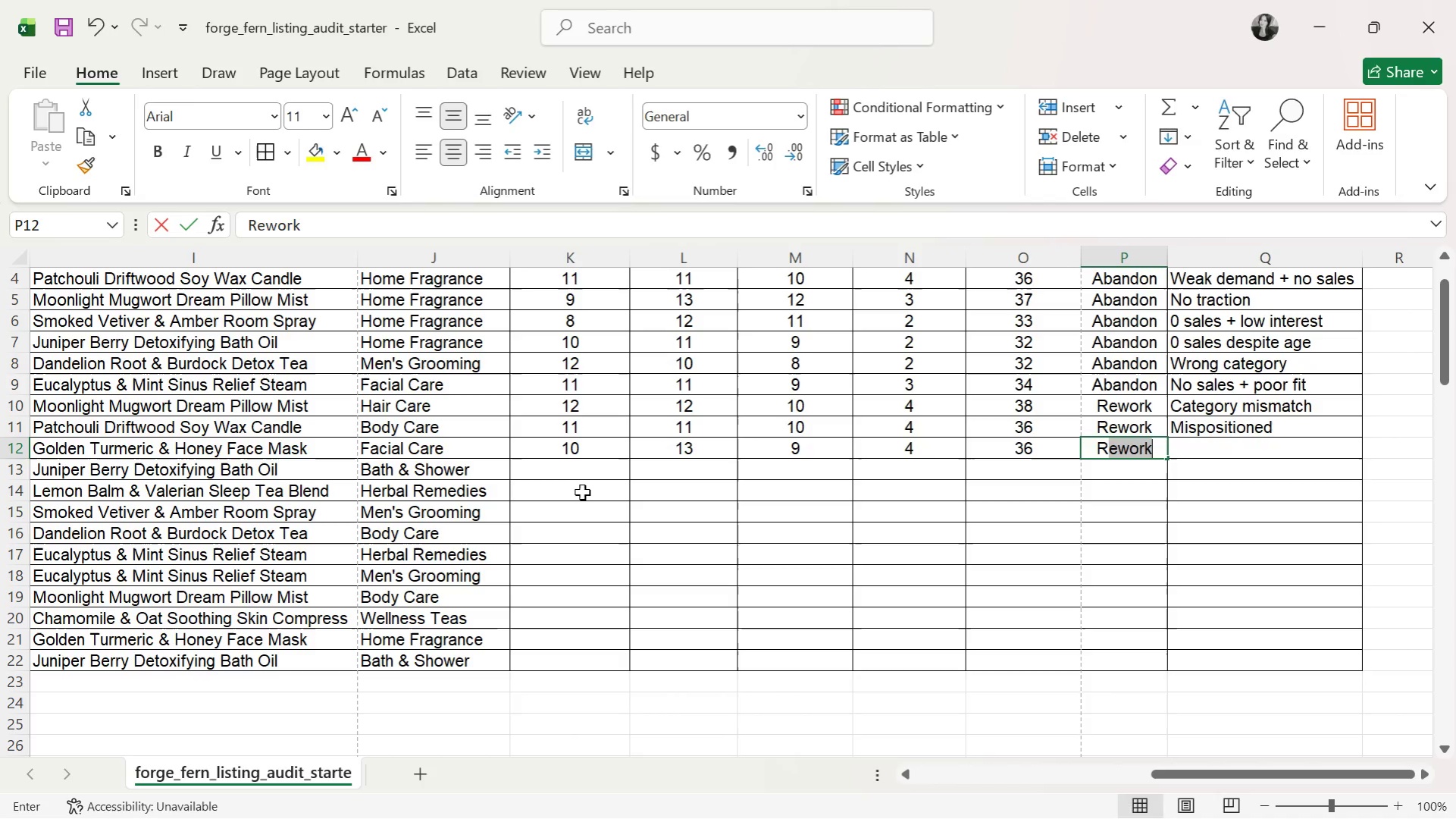 
key(R)
 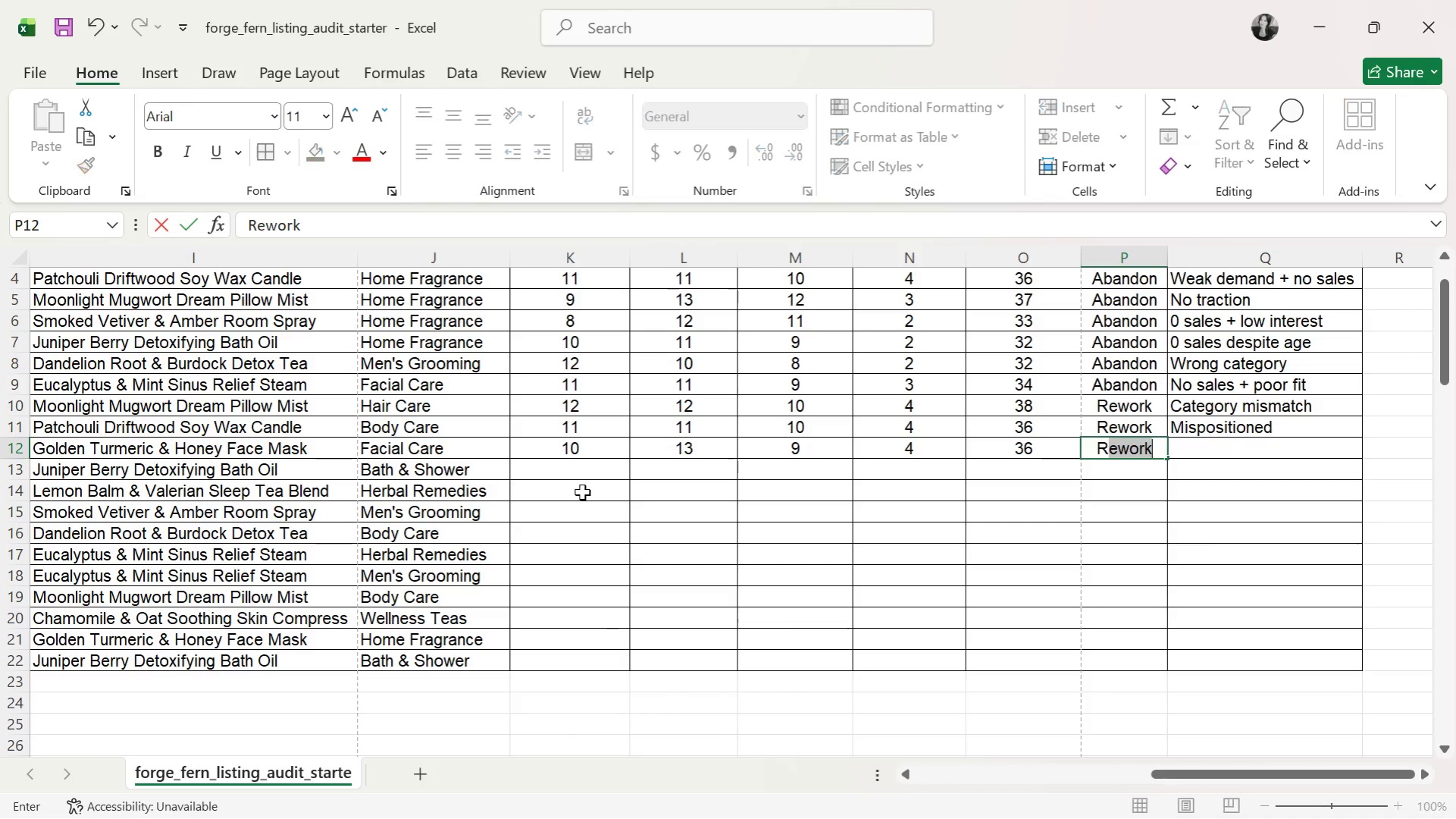 
key(CapsLock)
 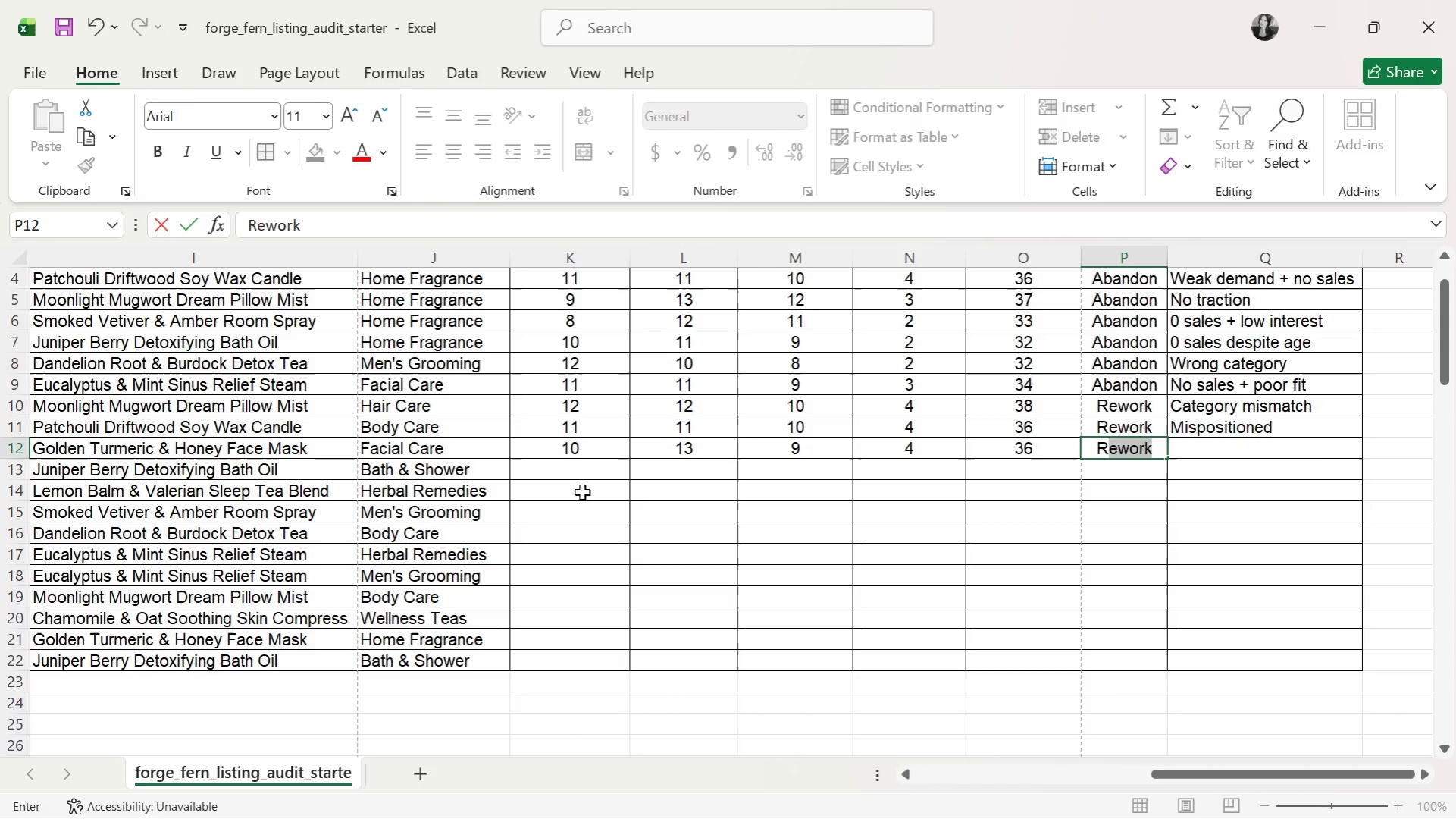 
key(ArrowRight)
 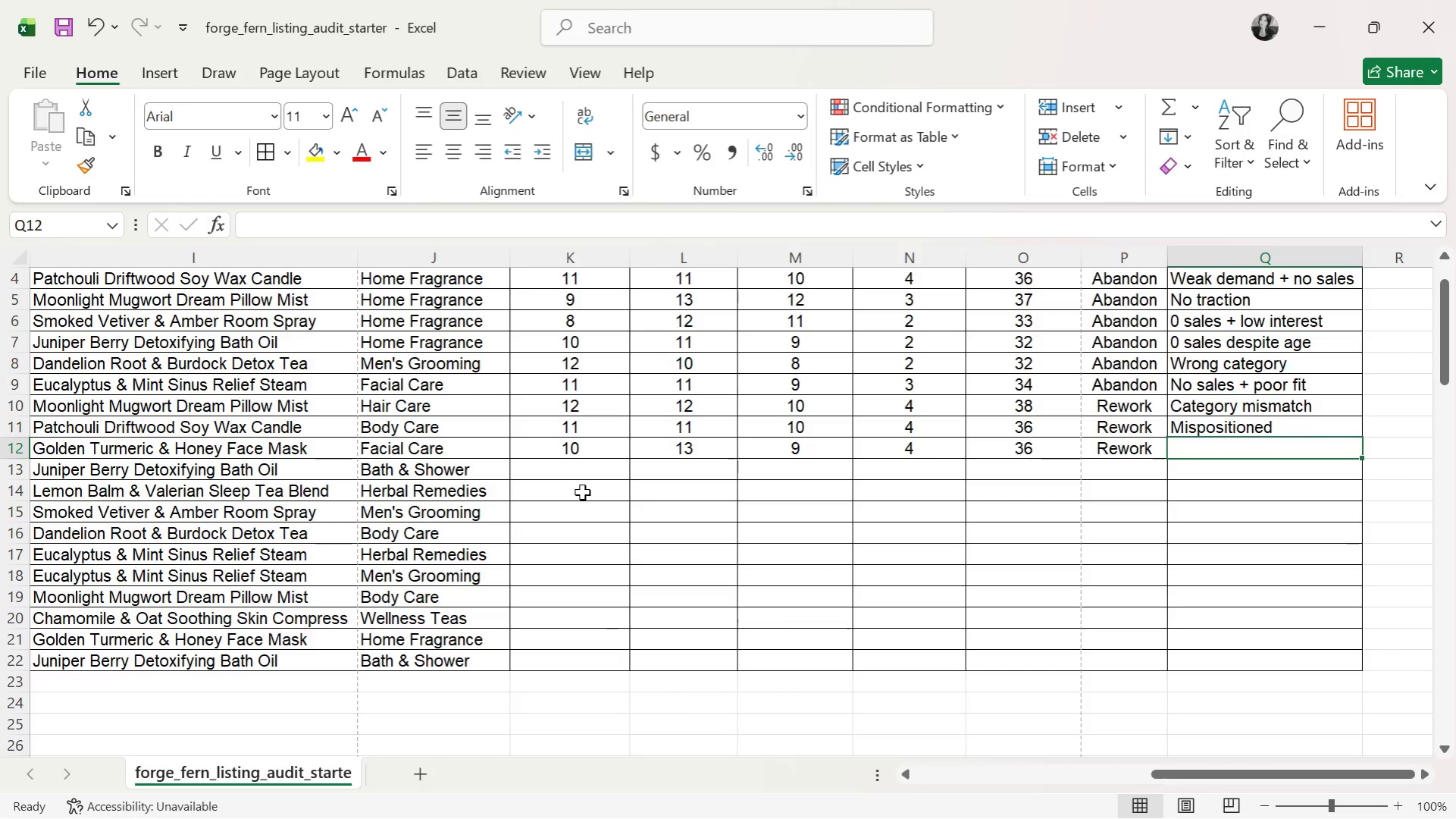 
type(High competition)
 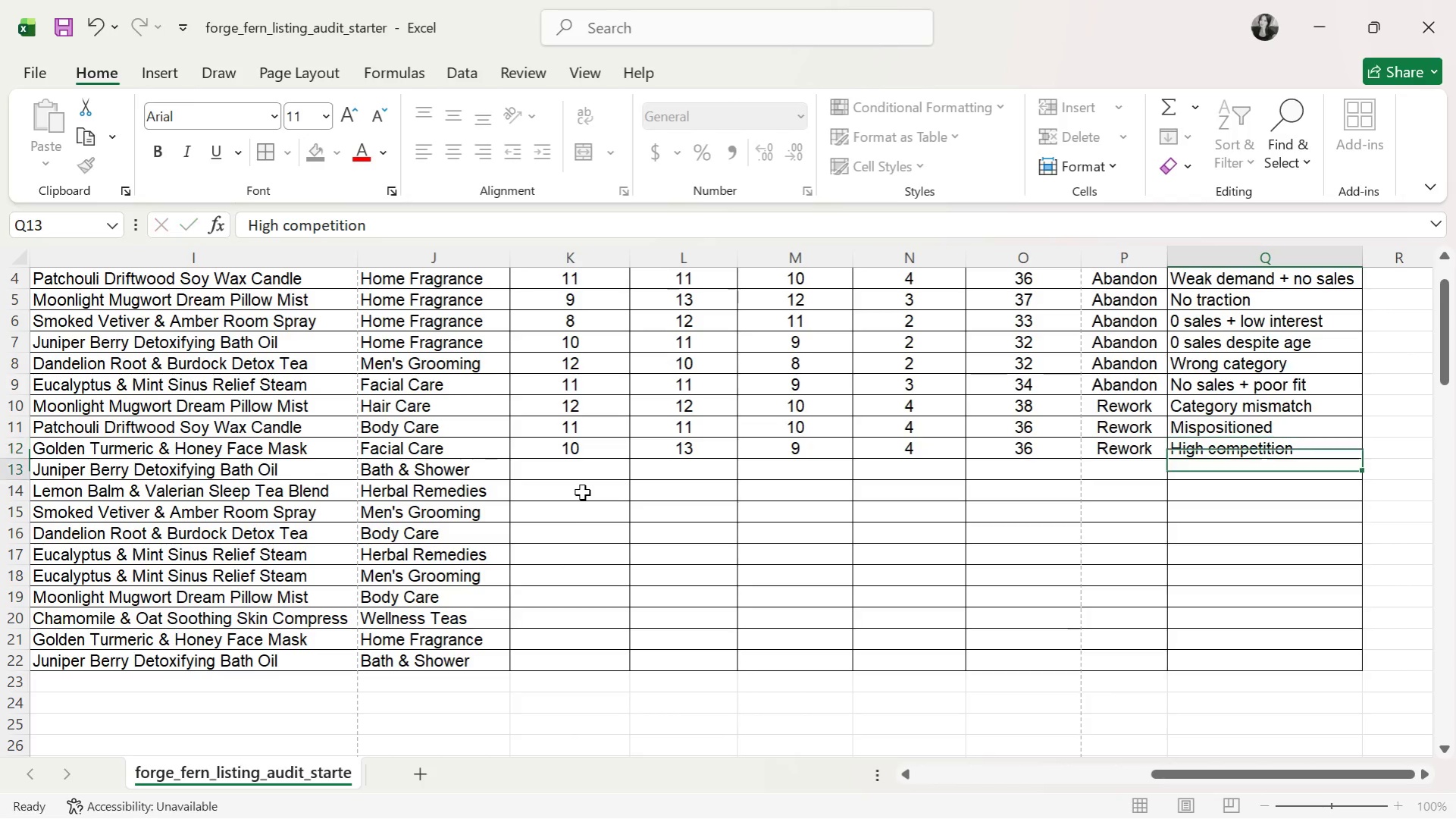 
key(Enter)
 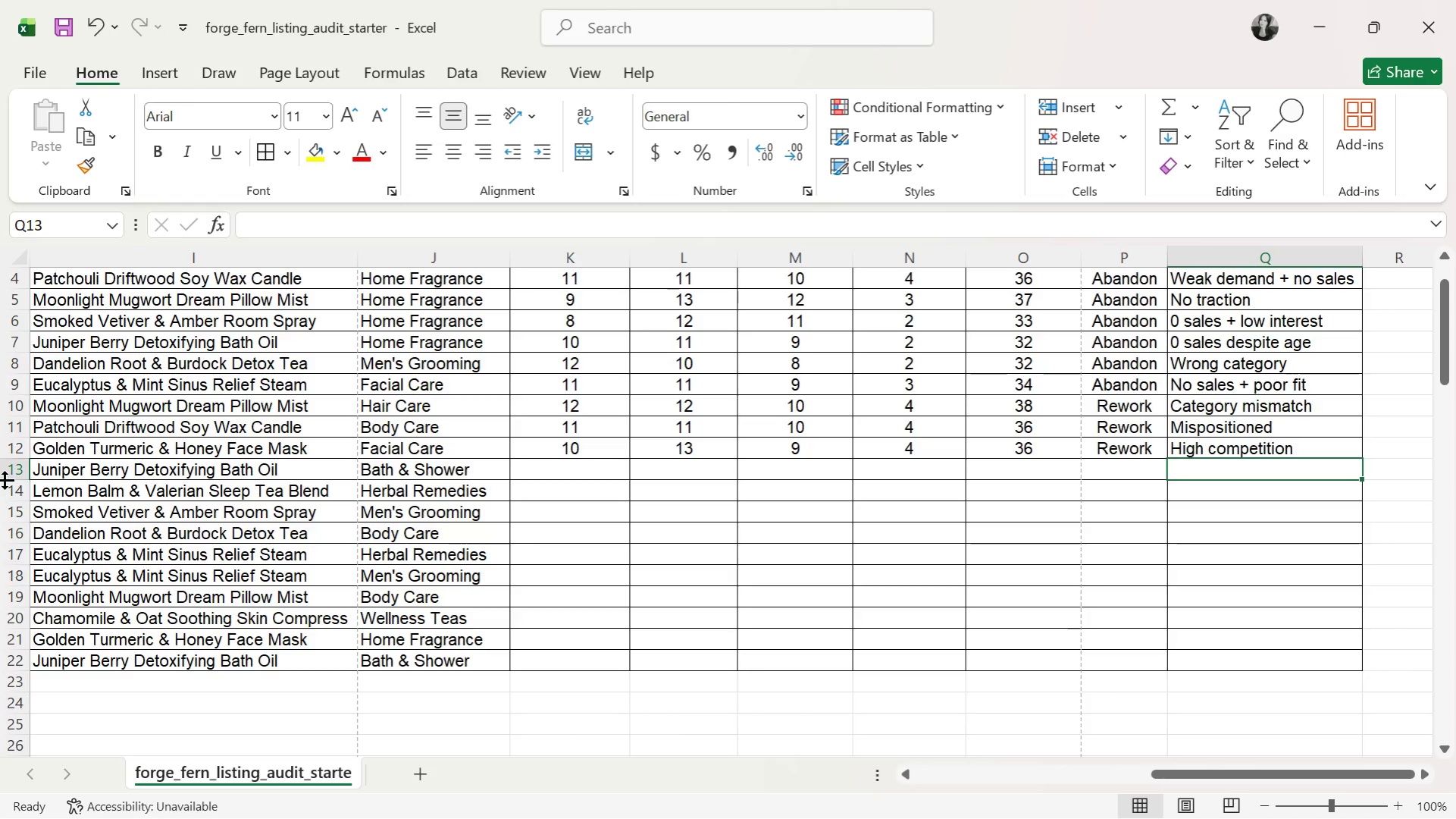 
left_click([11, 454])
 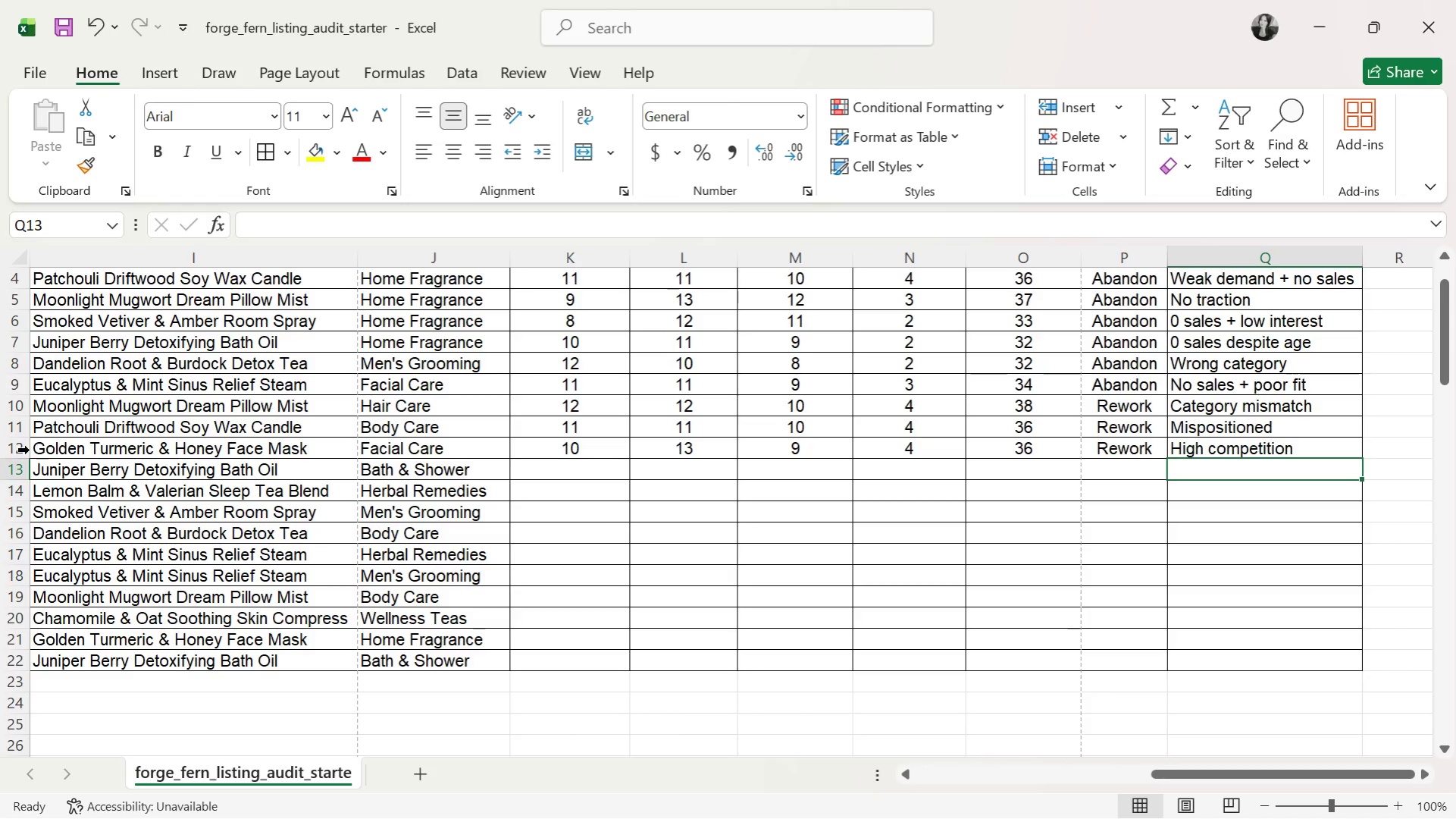 
left_click([17, 447])
 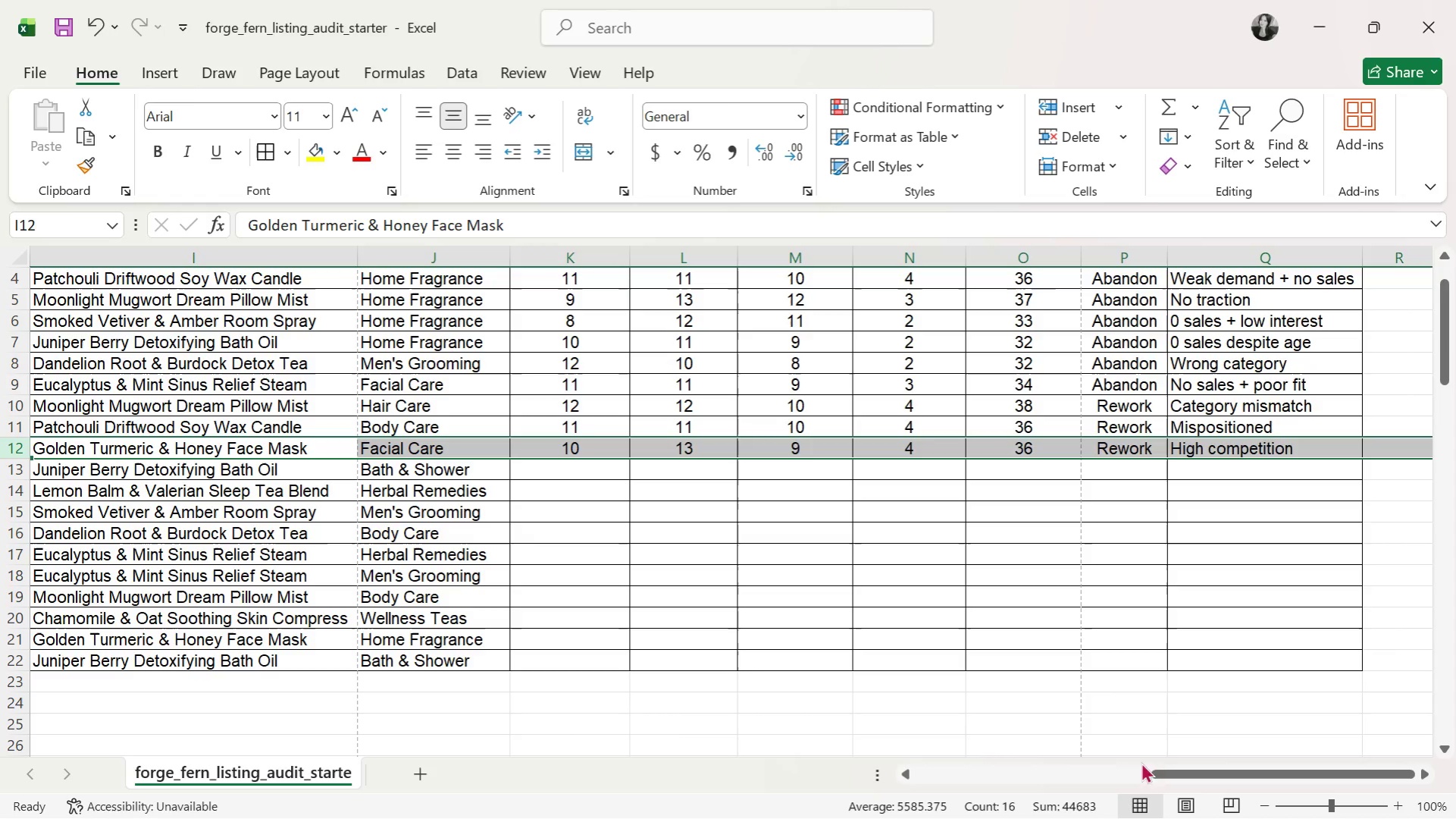 
left_click_drag(start_coordinate=[1161, 770], to_coordinate=[609, 765])
 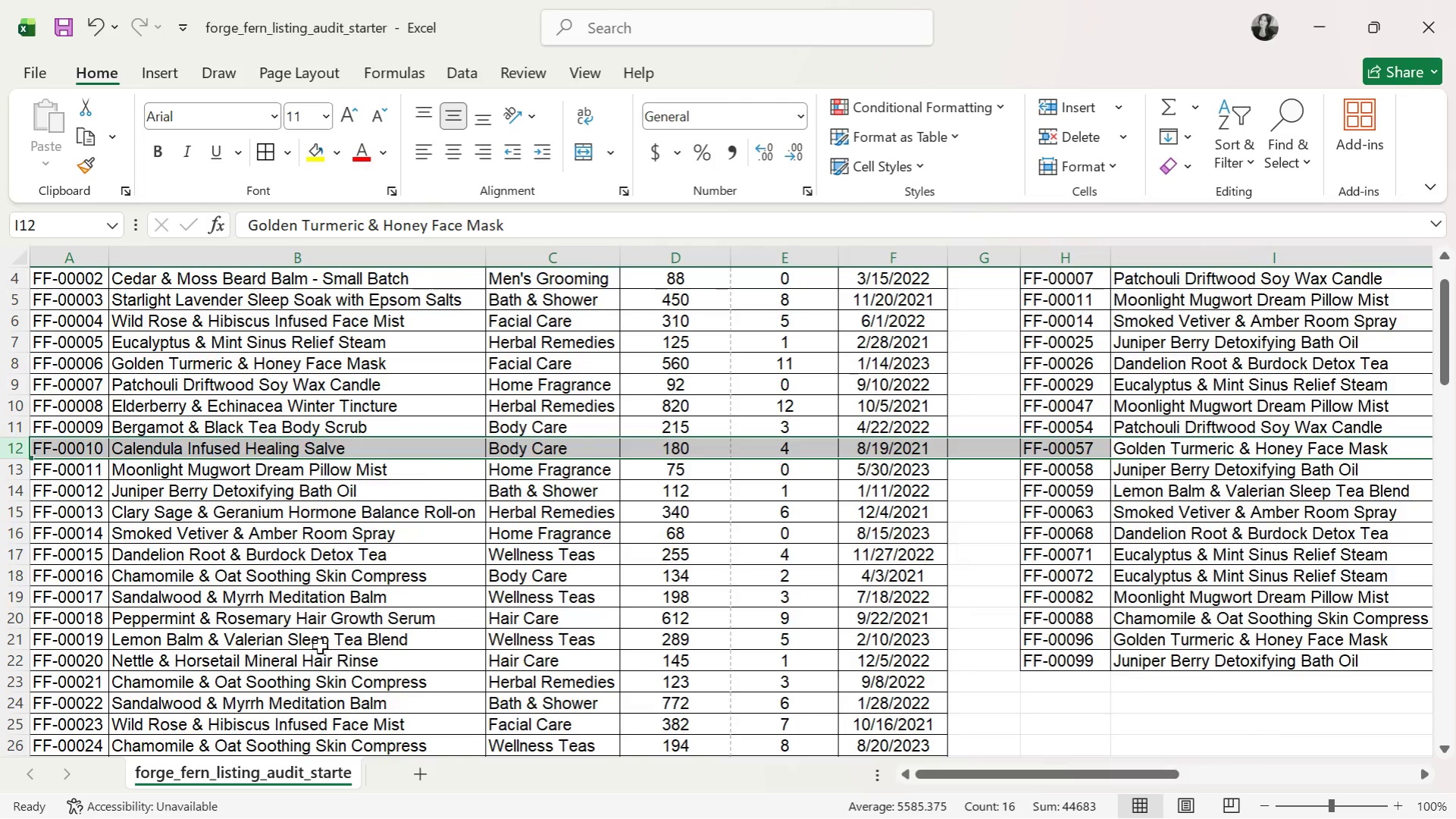 
scroll: coordinate [183, 696], scroll_direction: down, amount: 12.0
 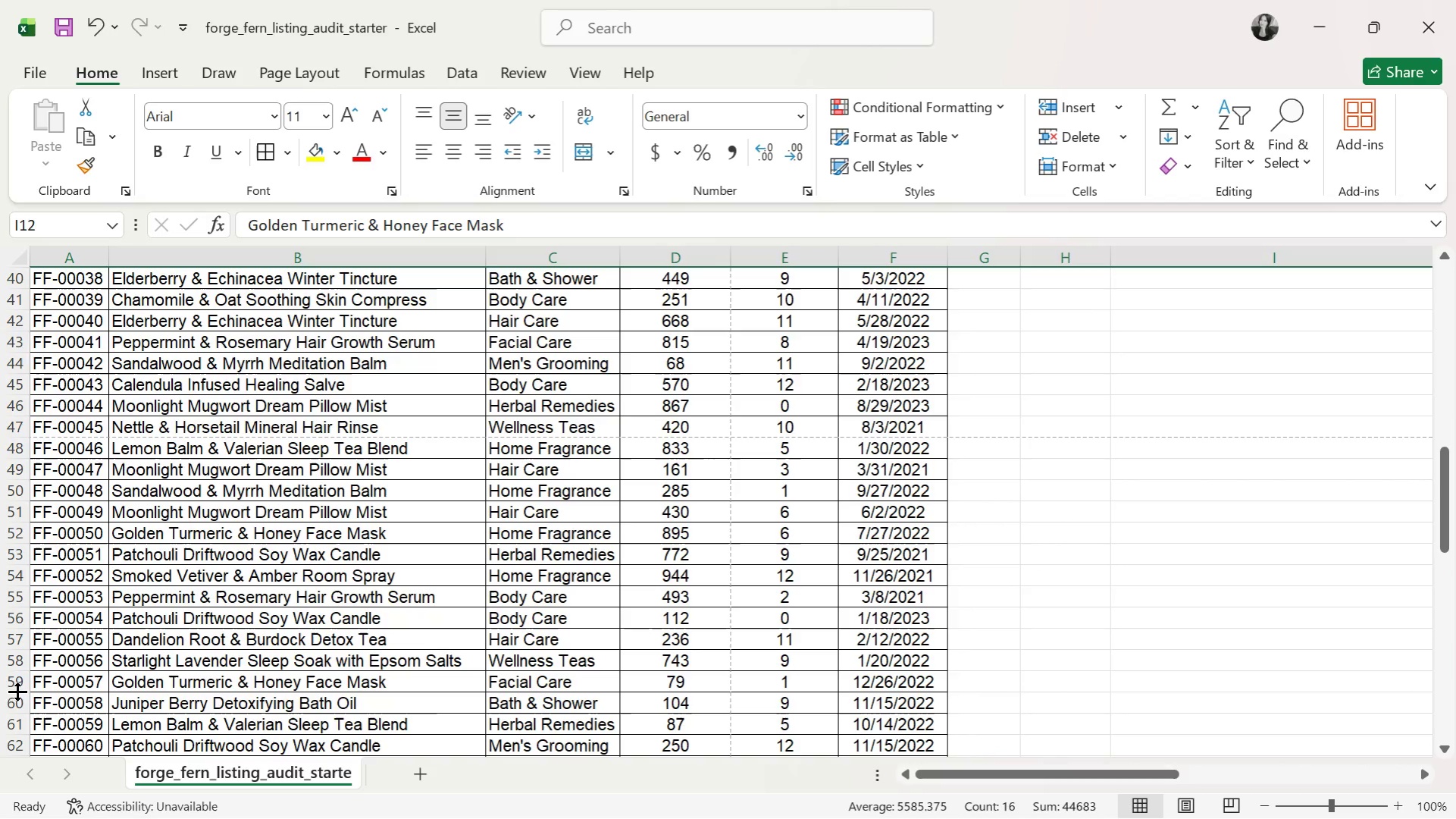 
left_click([14, 686])
 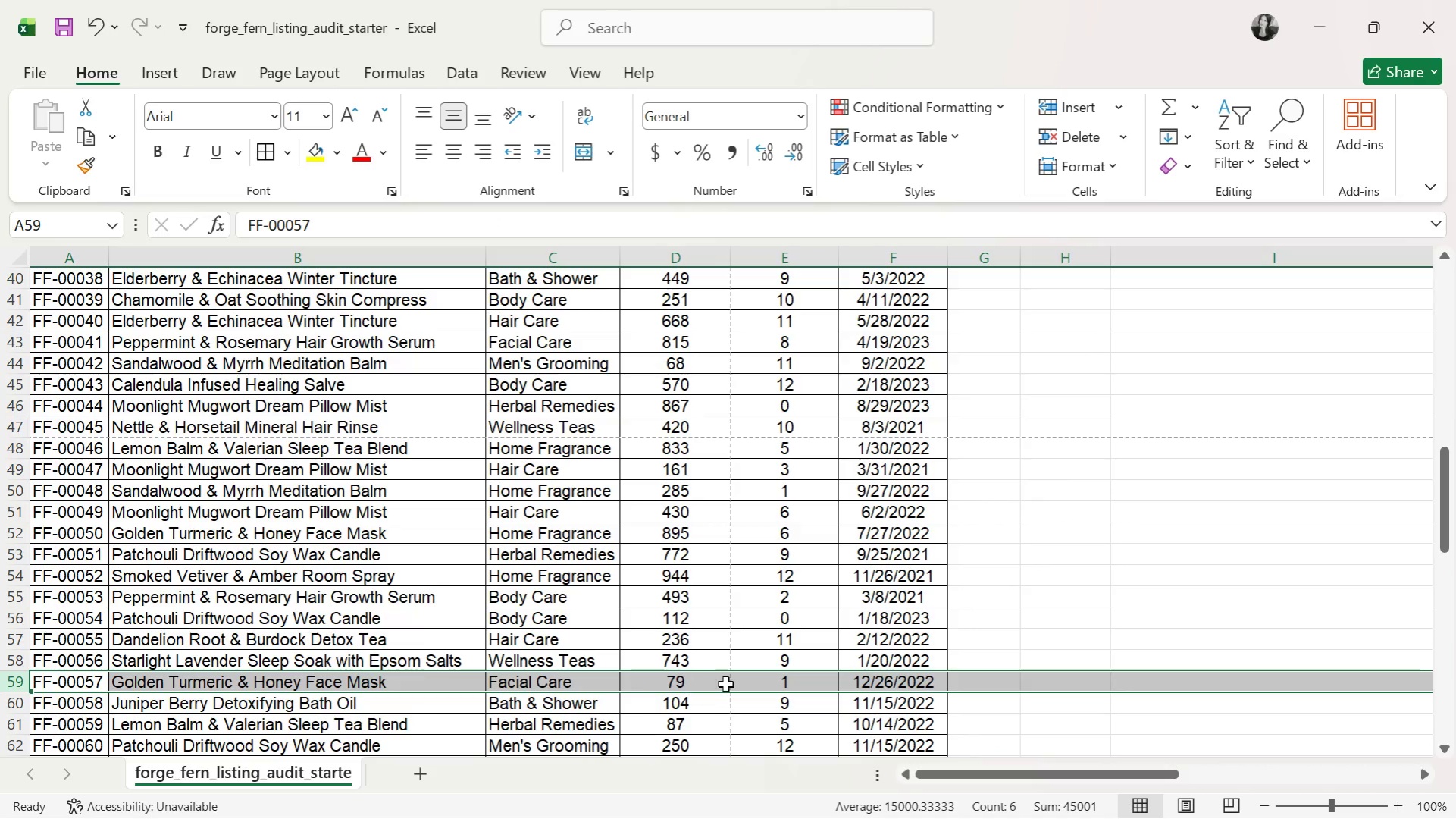 
scroll: coordinate [734, 659], scroll_direction: up, amount: 13.0
 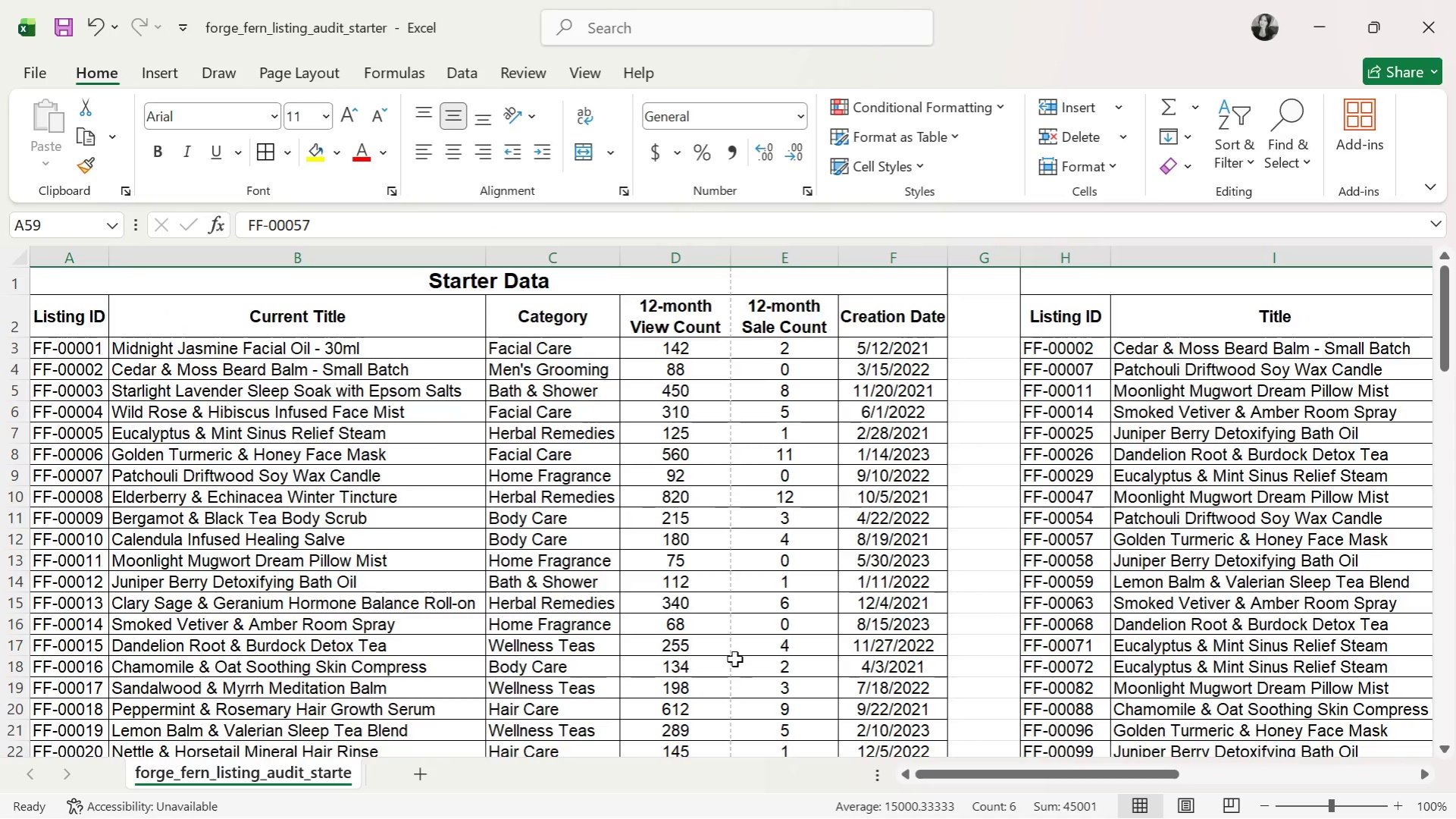 
scroll: coordinate [818, 668], scroll_direction: down, amount: 13.0
 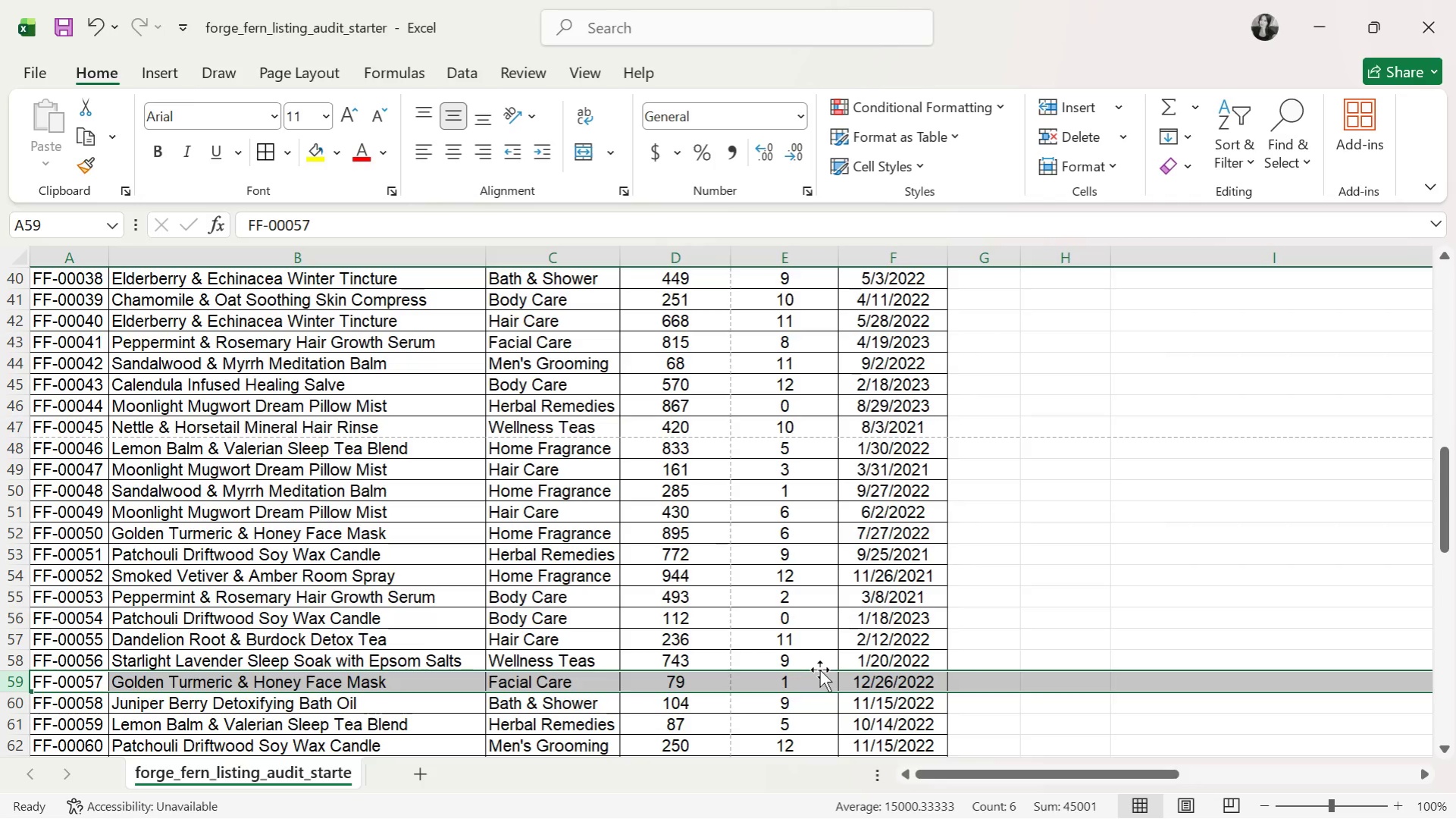 
scroll: coordinate [816, 667], scroll_direction: up, amount: 15.0
 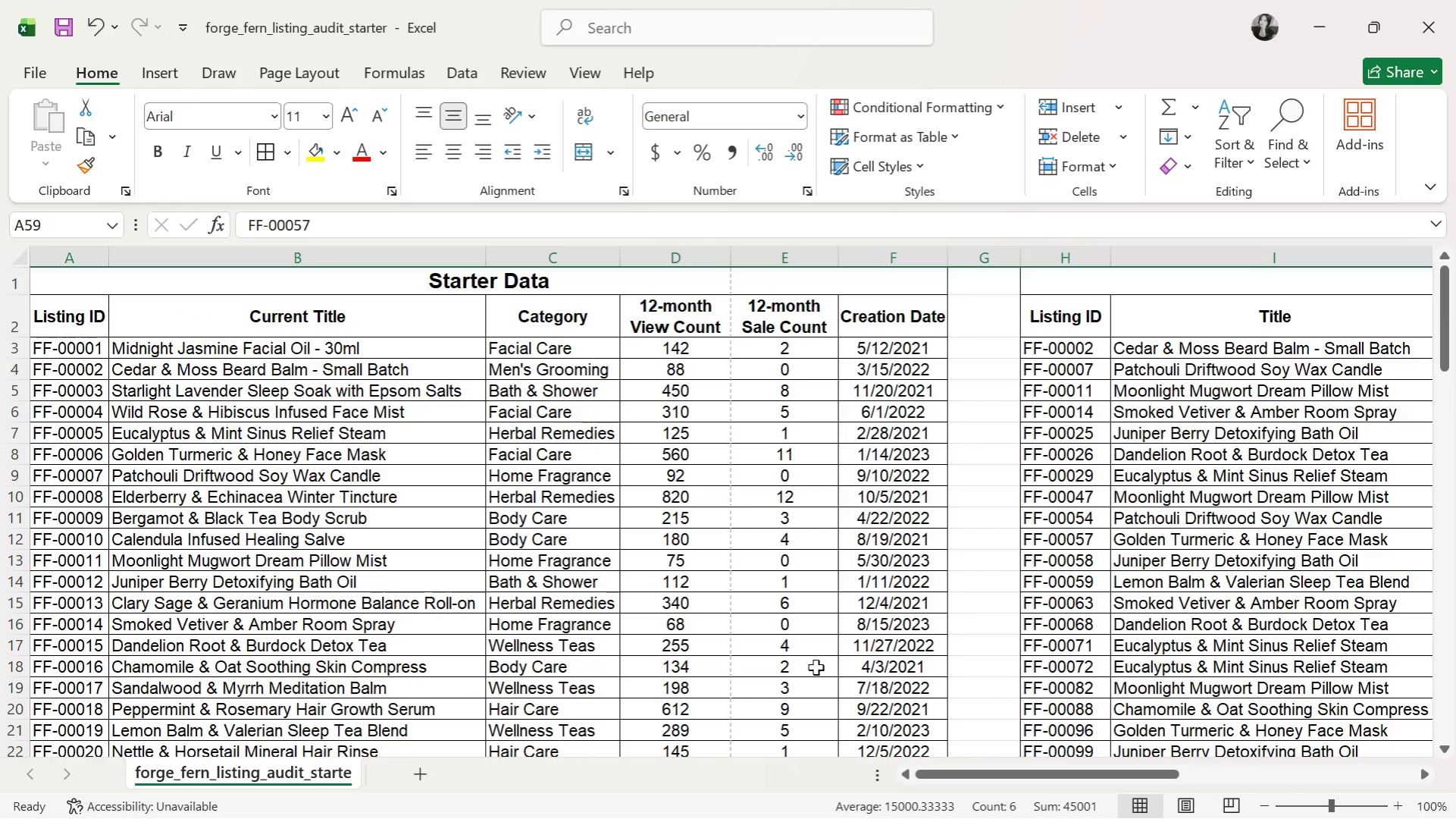 
scroll: coordinate [816, 667], scroll_direction: down, amount: 14.0
 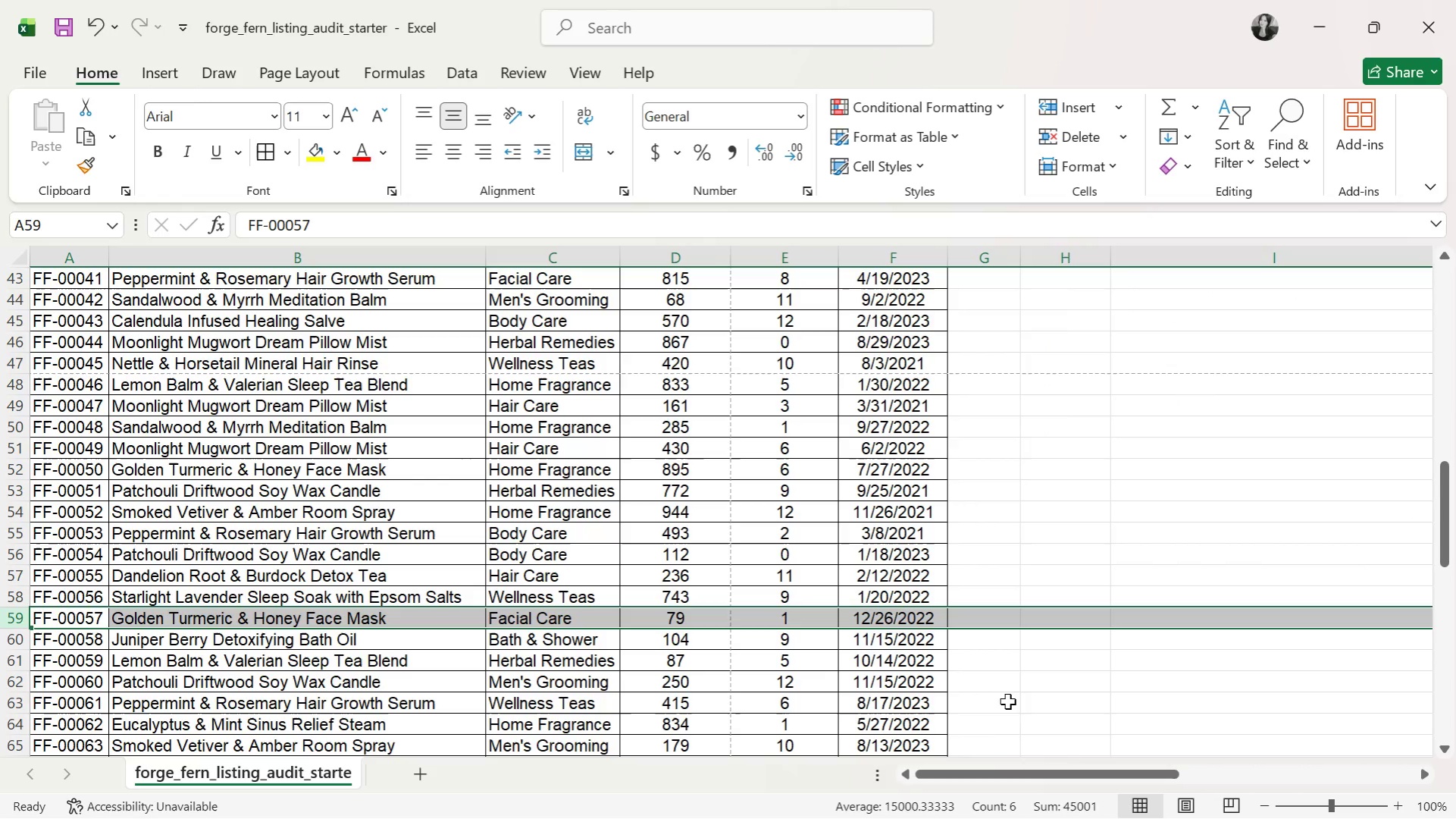 
left_click([1031, 692])
 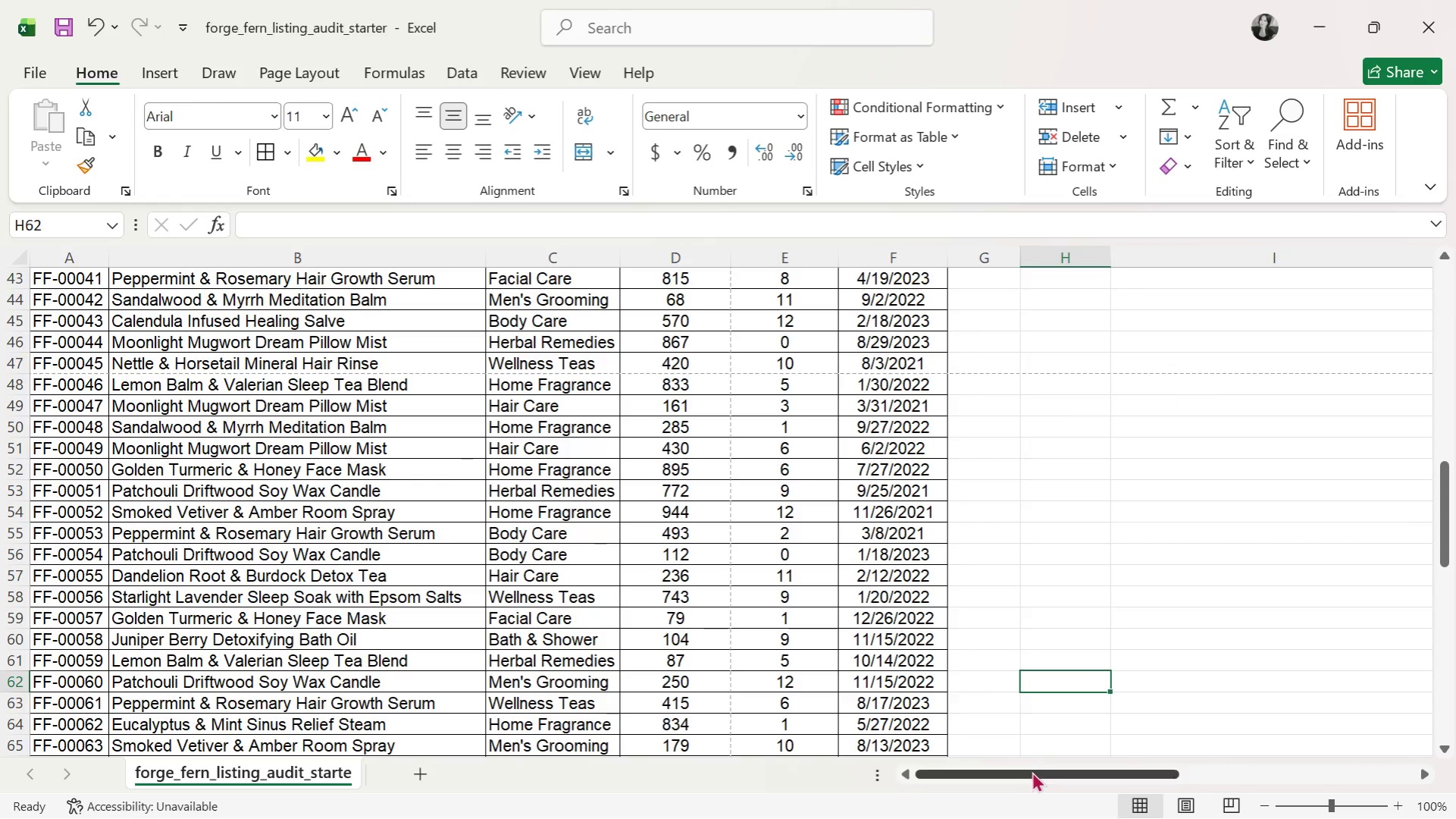 
left_click_drag(start_coordinate=[1032, 771], to_coordinate=[1311, 761])
 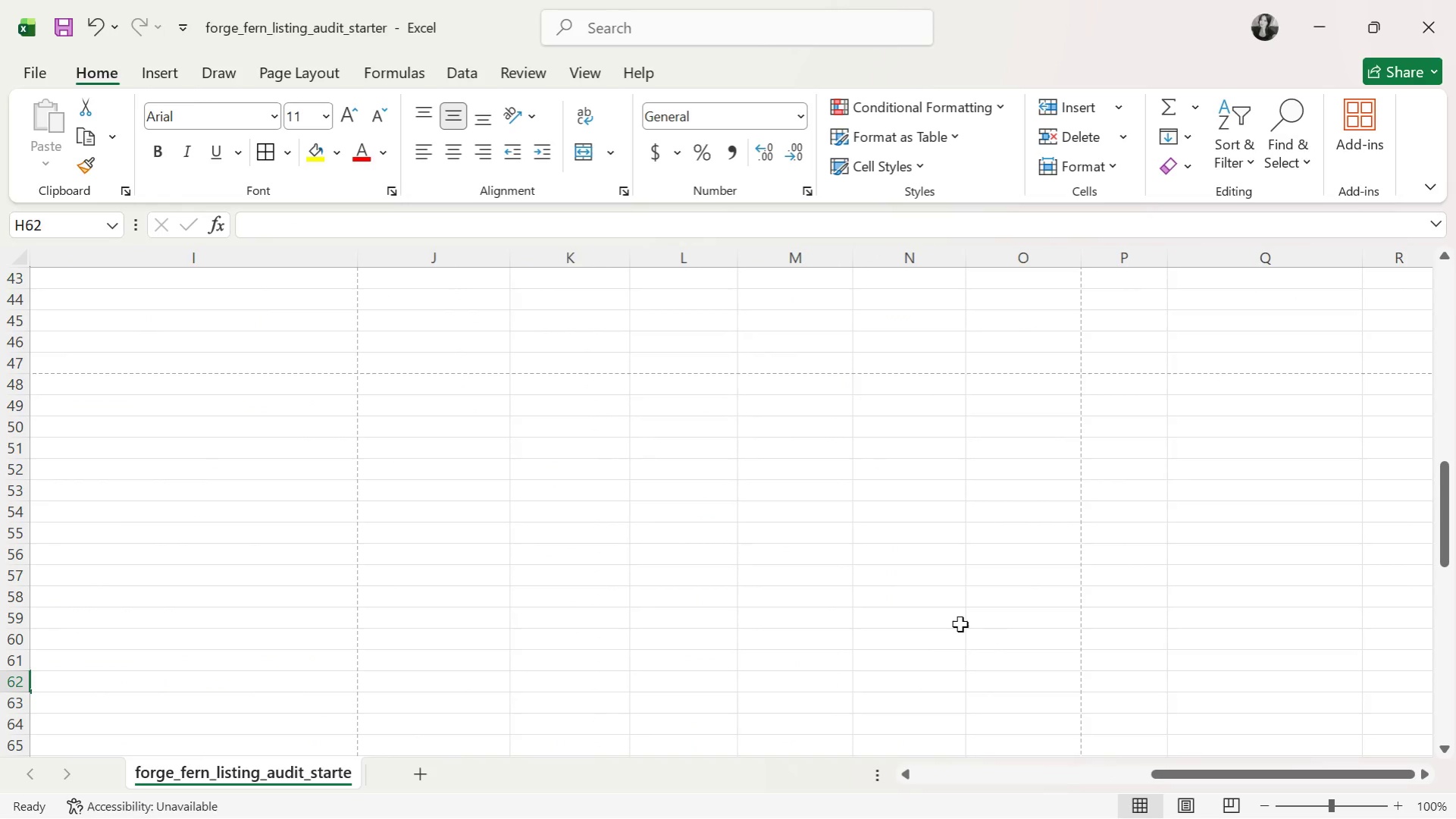 
scroll: coordinate [963, 623], scroll_direction: up, amount: 14.0
 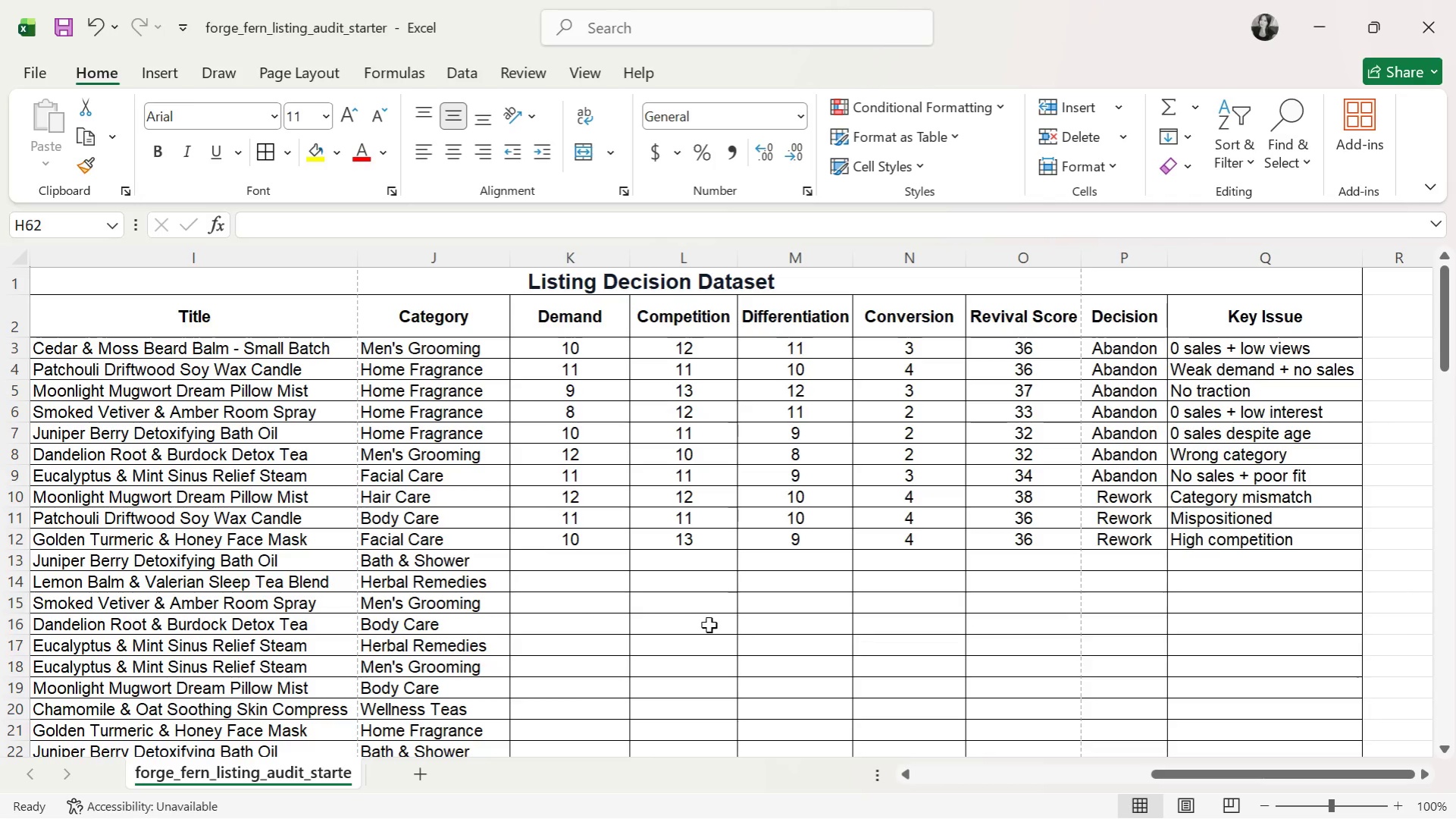 
scroll: coordinate [706, 625], scroll_direction: down, amount: 1.0
 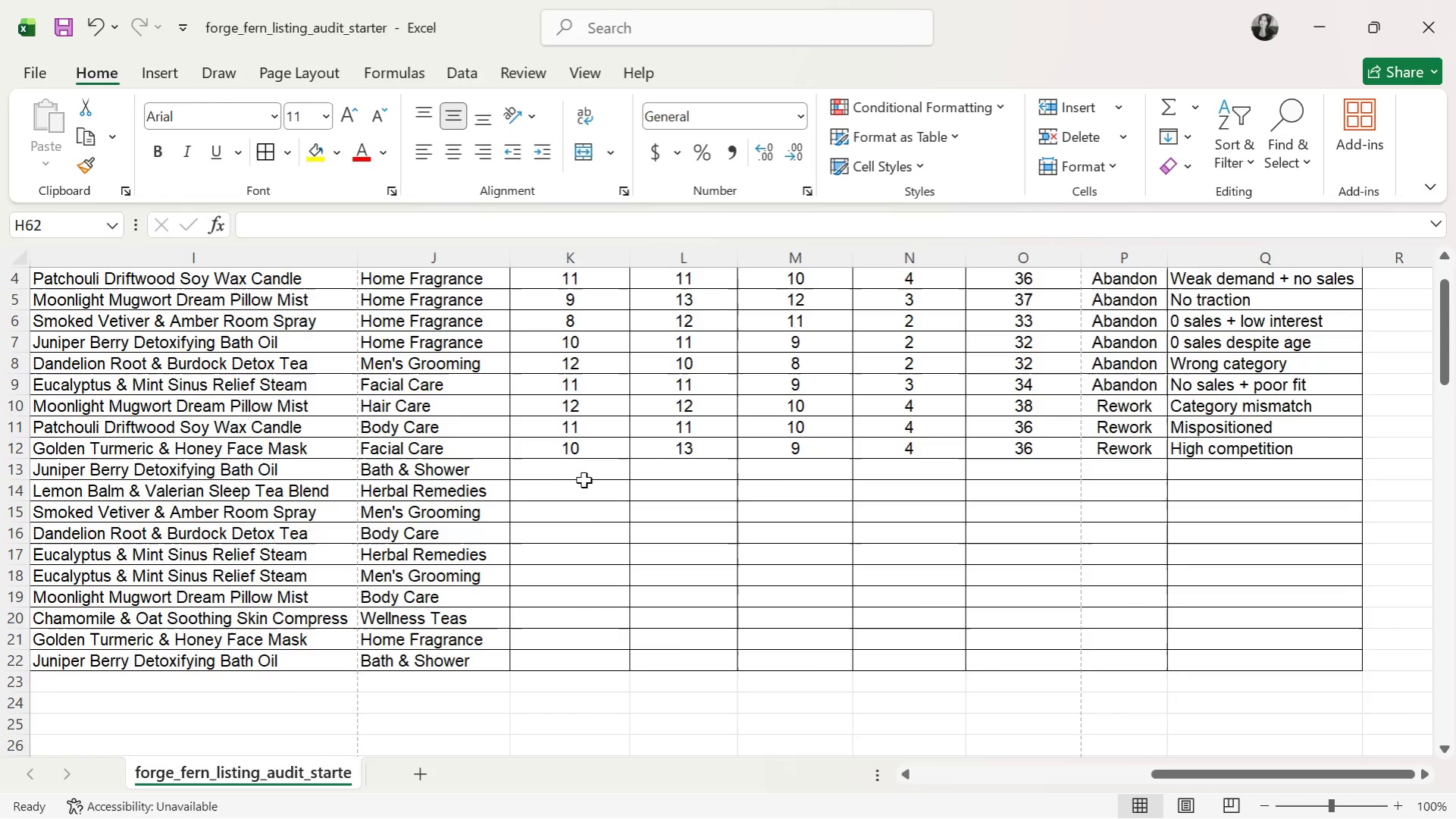 
left_click([584, 469])
 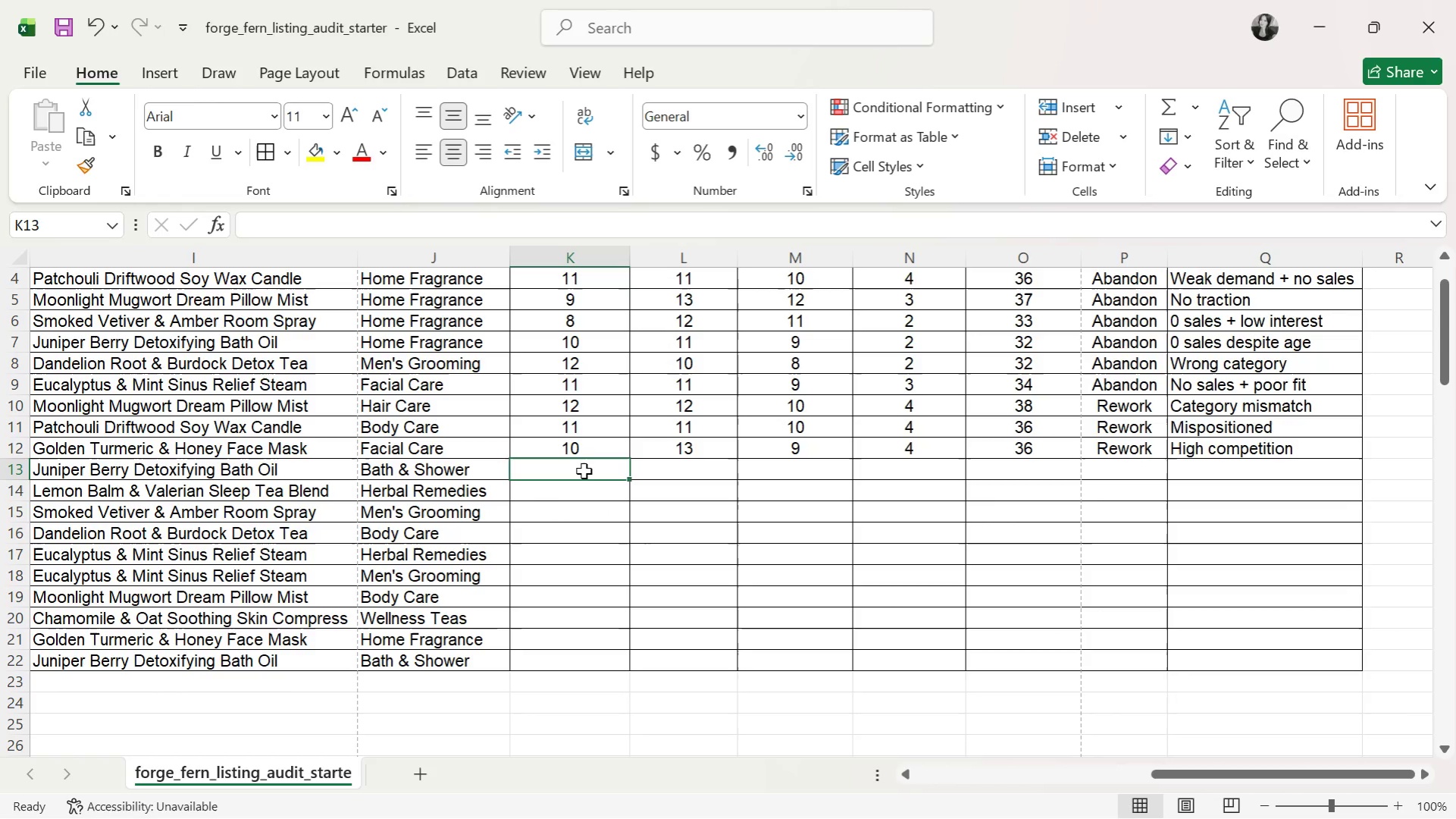 
wait(9.69)
 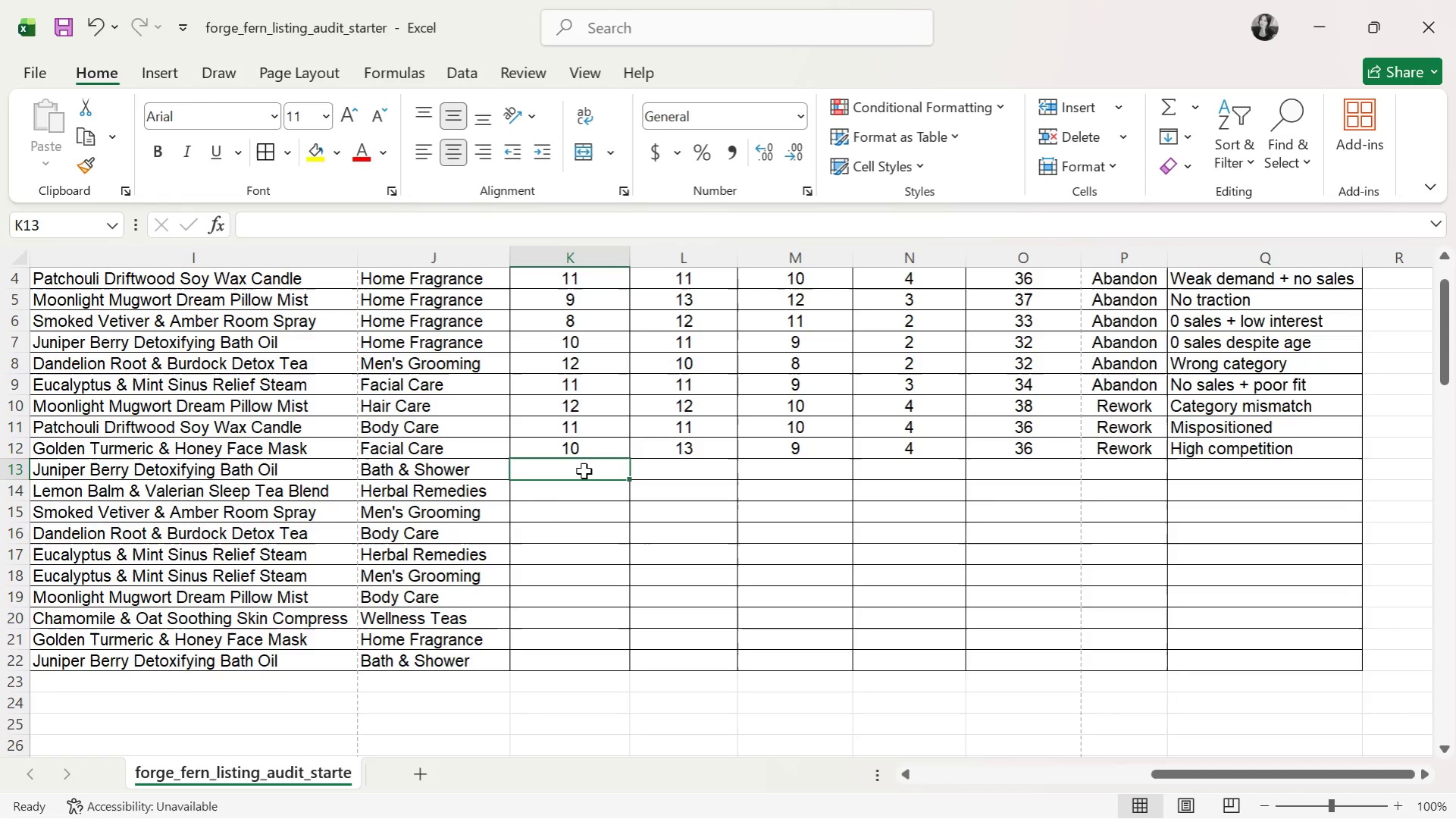 
hold_key(key=AltLeft, duration=0.41)
 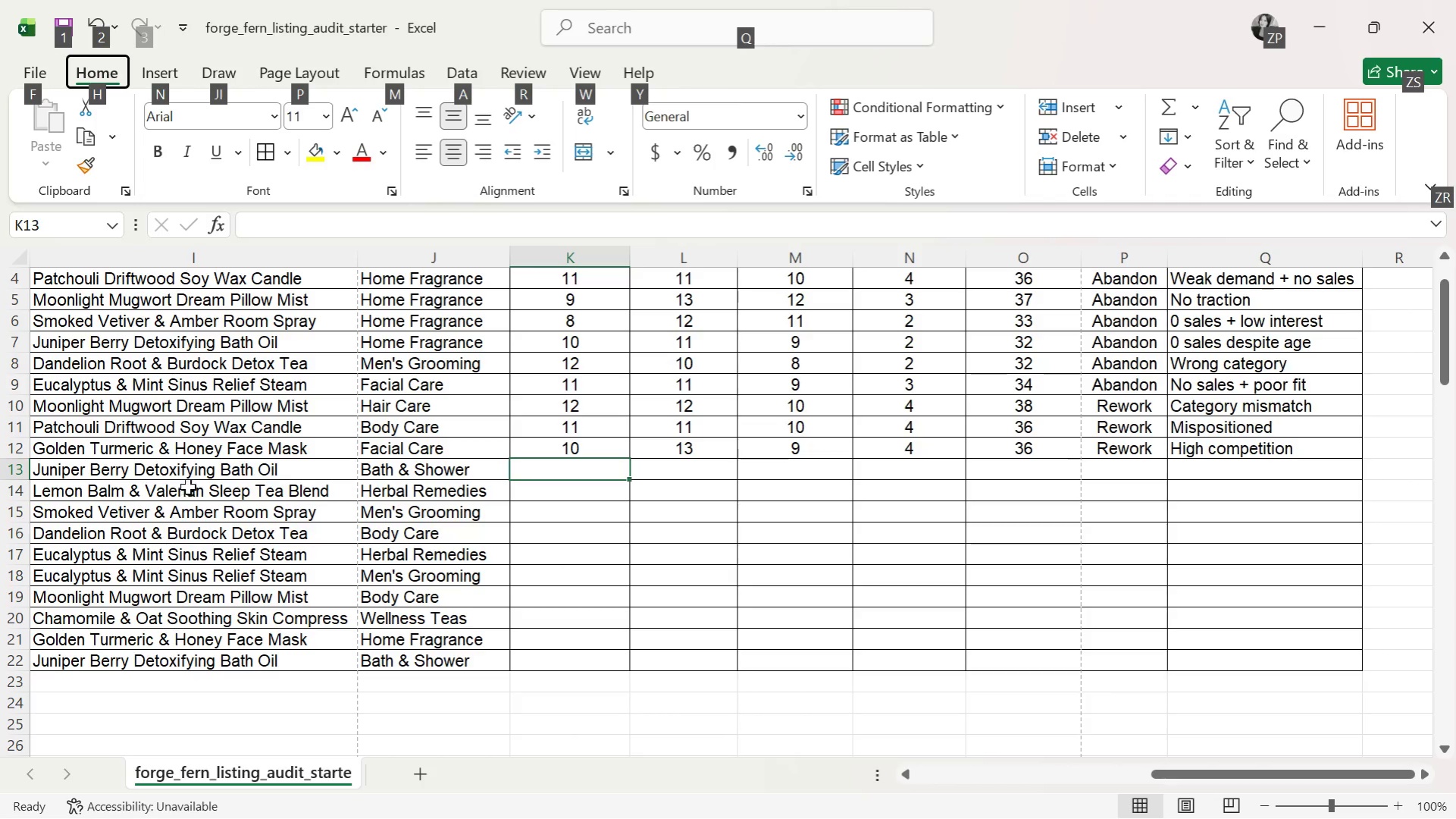 
left_click([201, 476])
 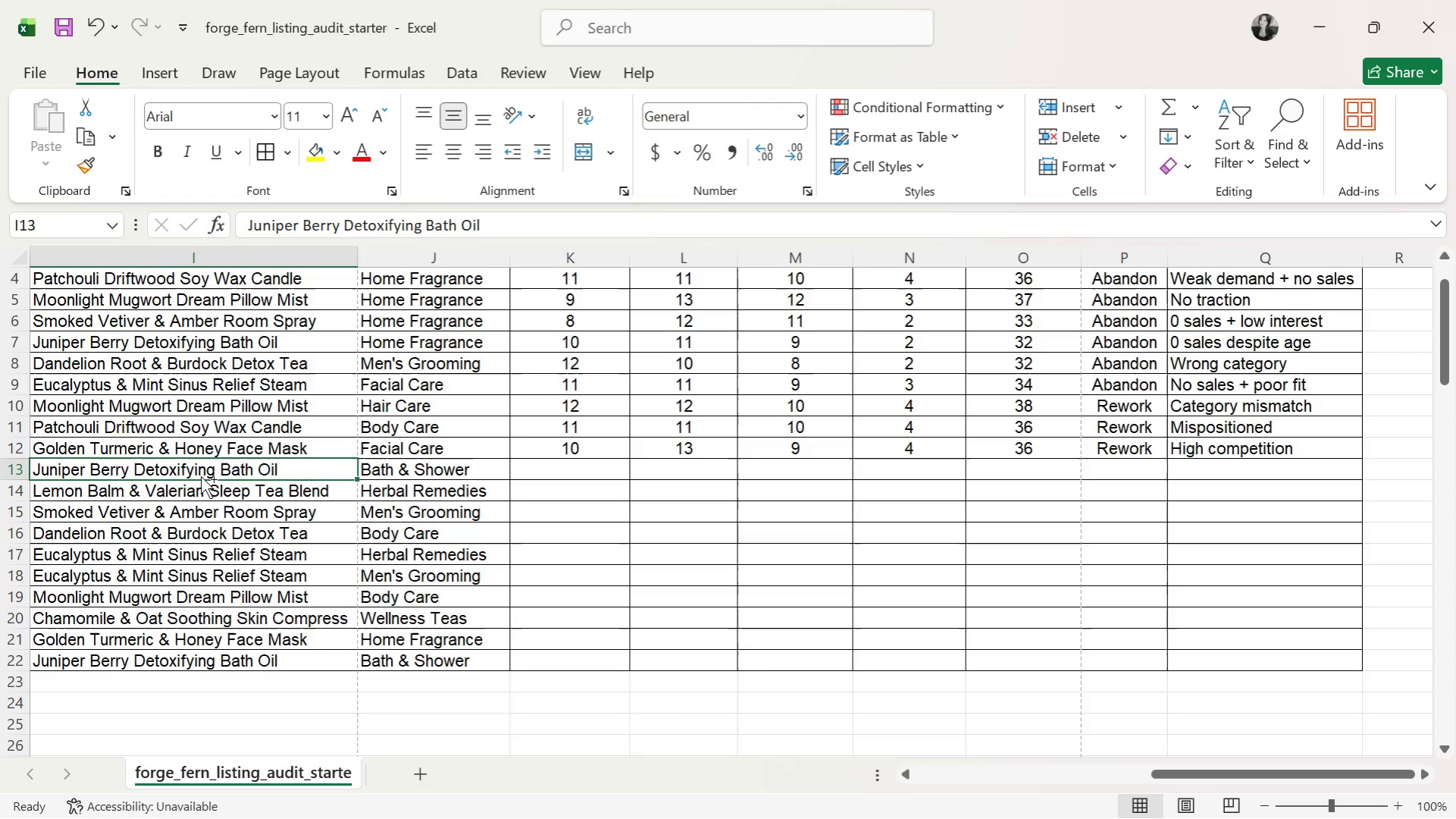 
key(Control+C)
 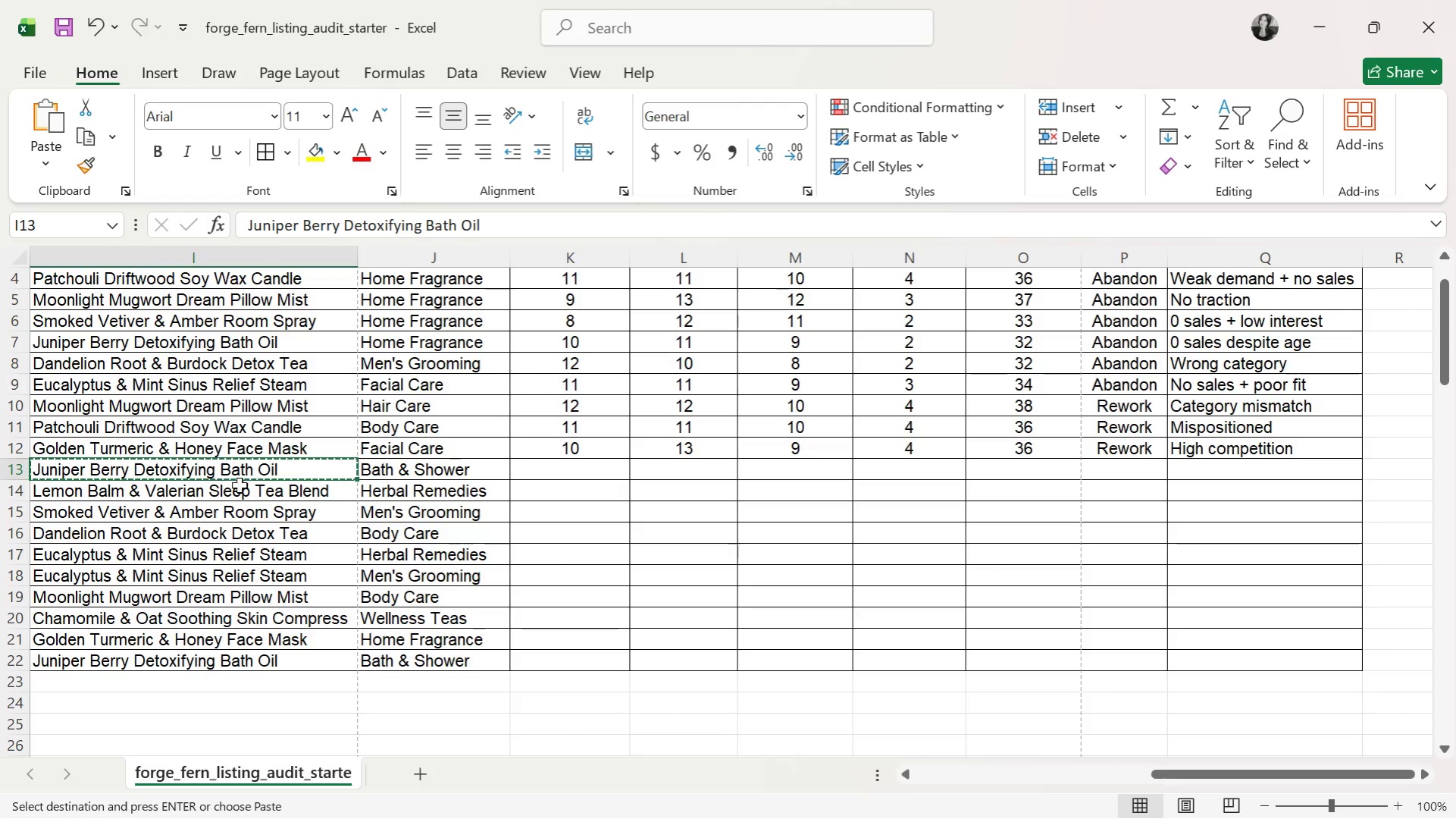 
key(Alt+AltLeft)
 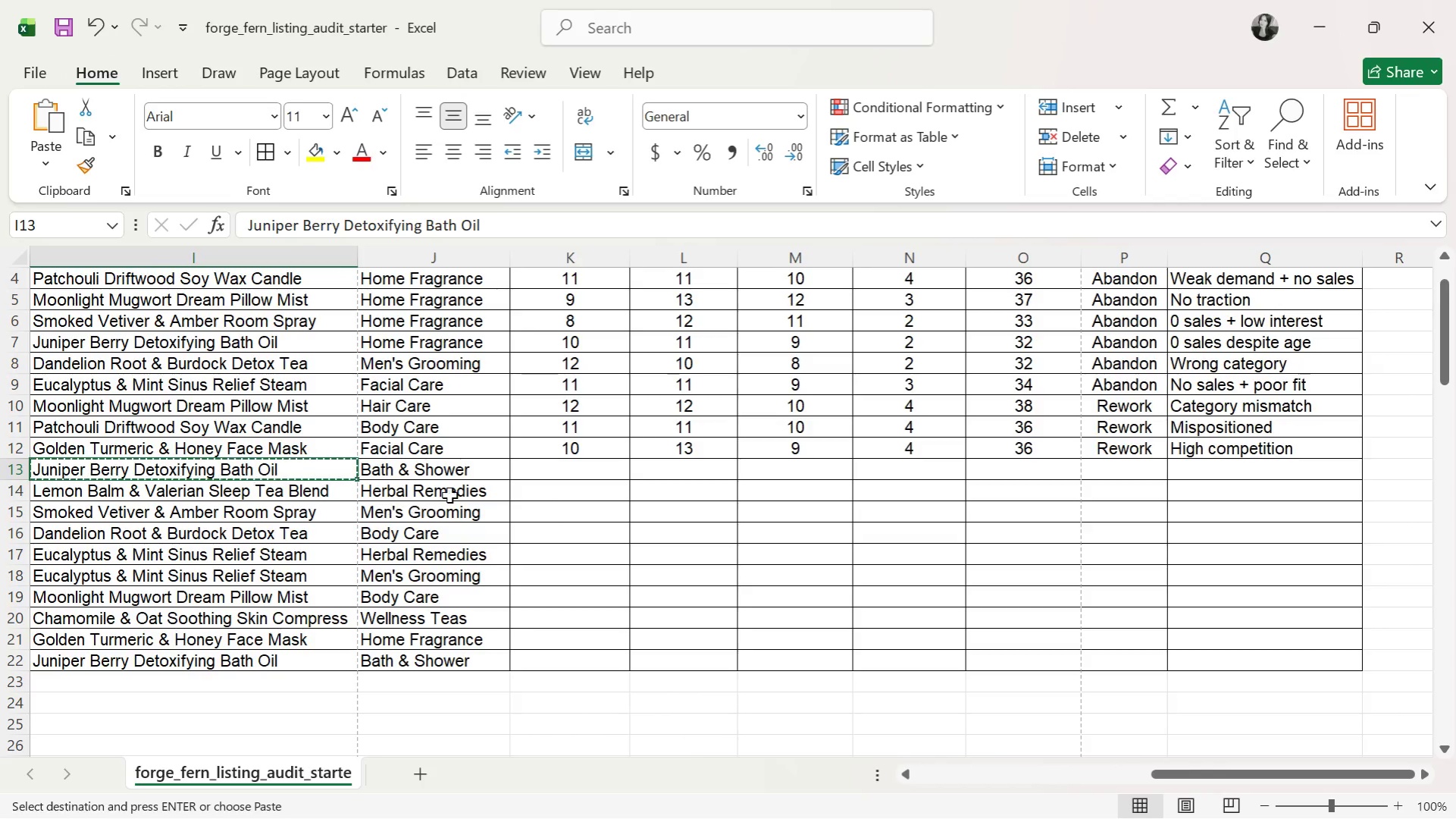 
key(Alt+Tab)